 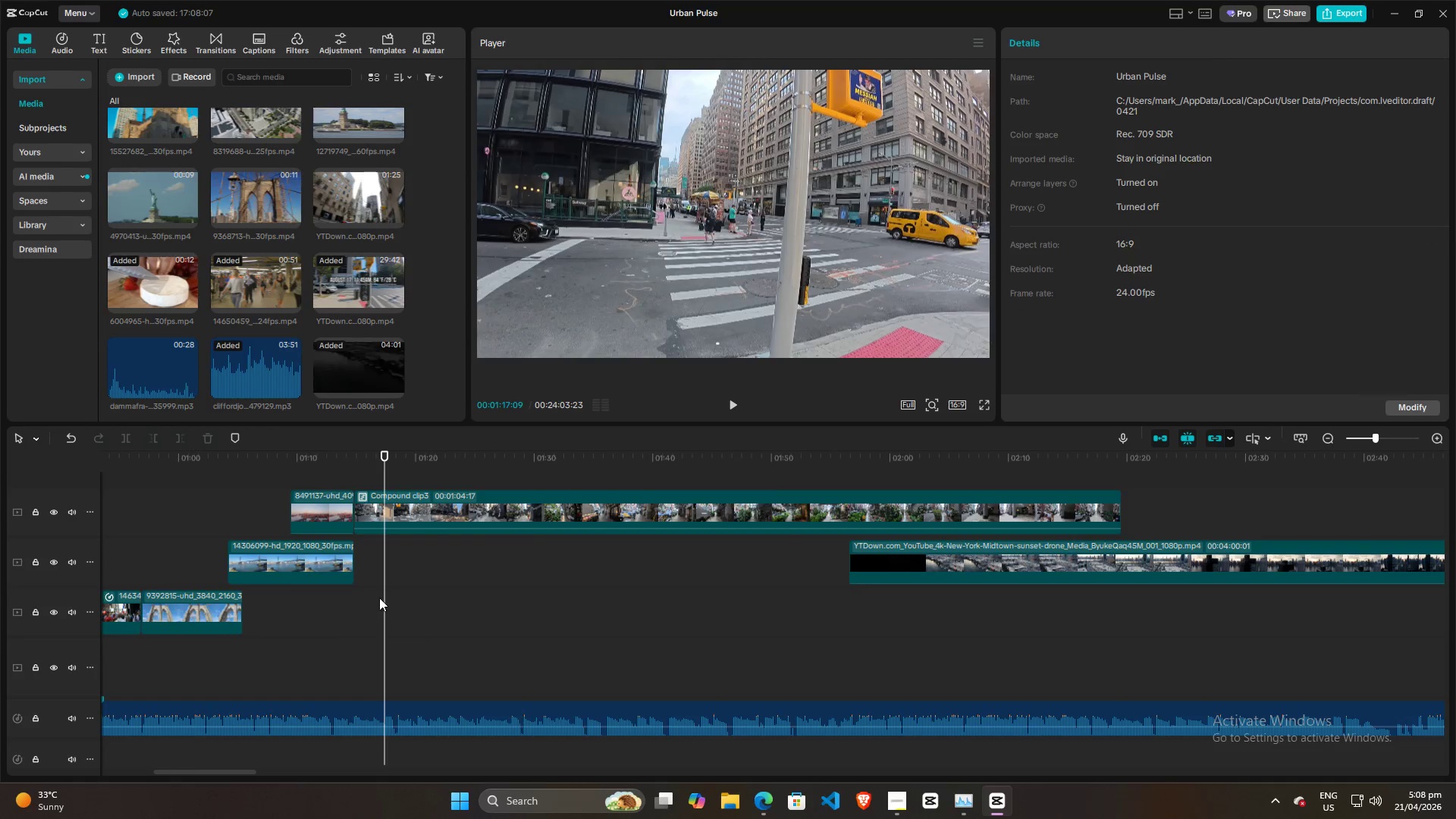 
key(Space)
 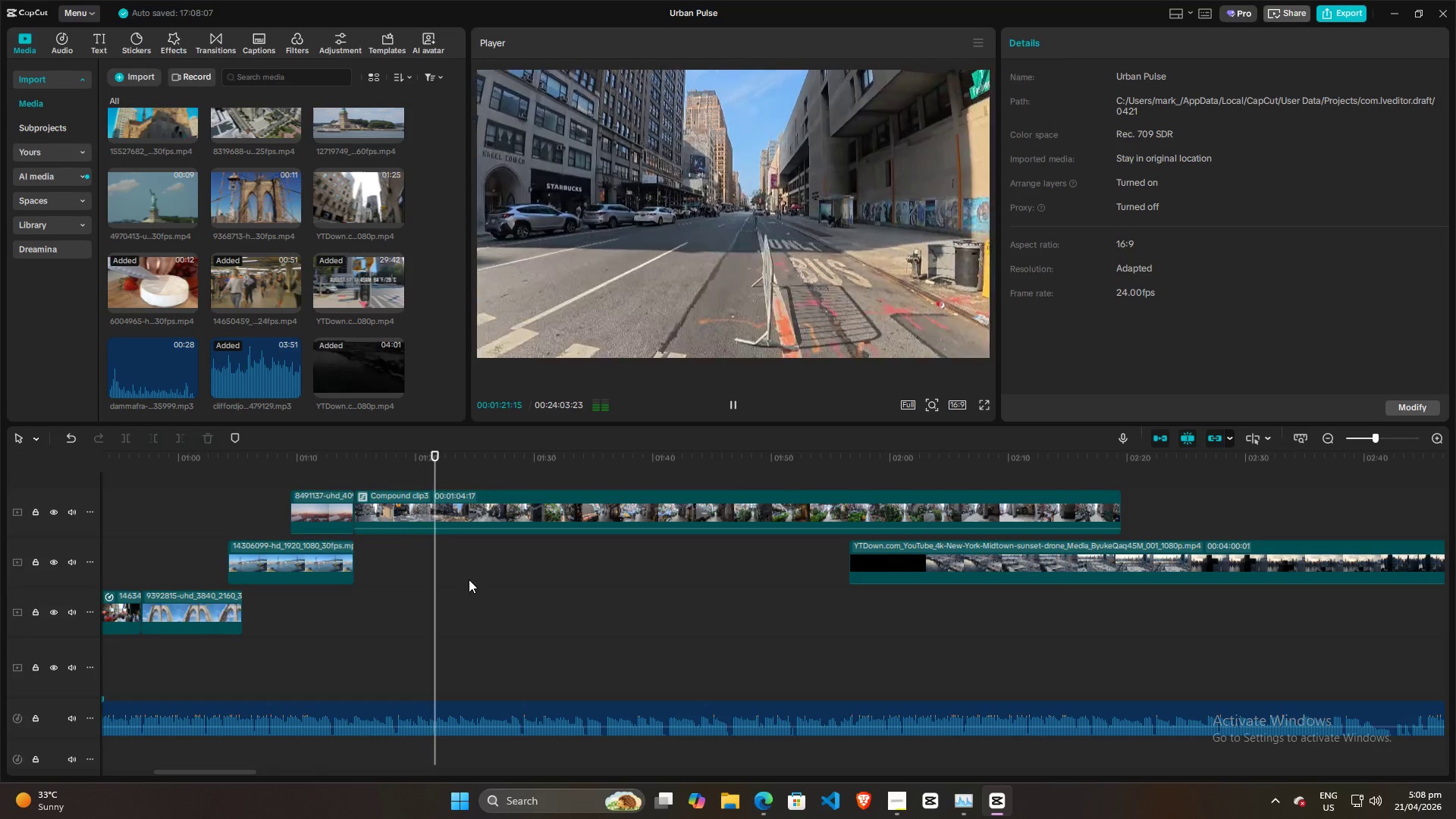 
wait(9.25)
 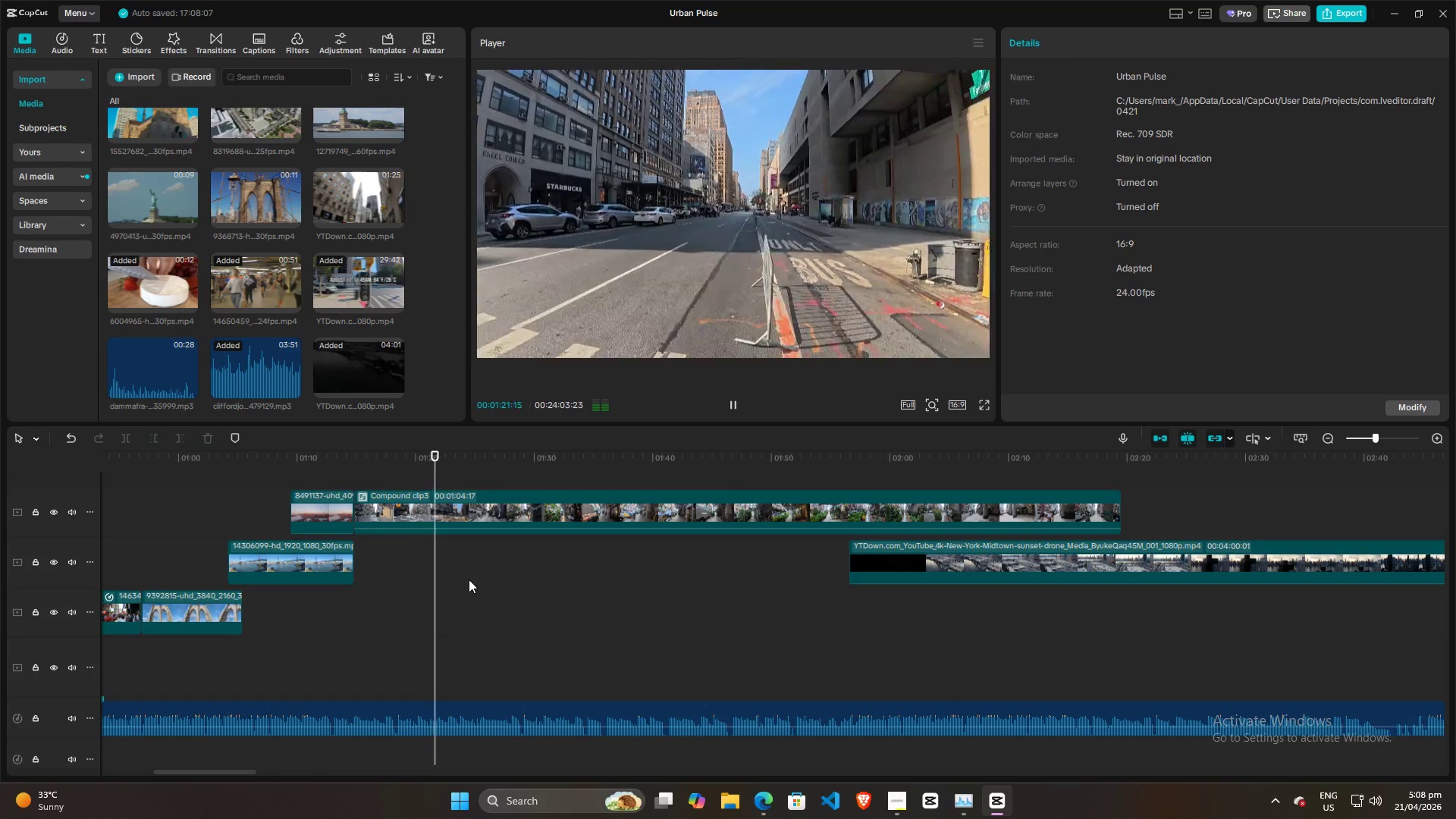 
left_click([727, 400])
 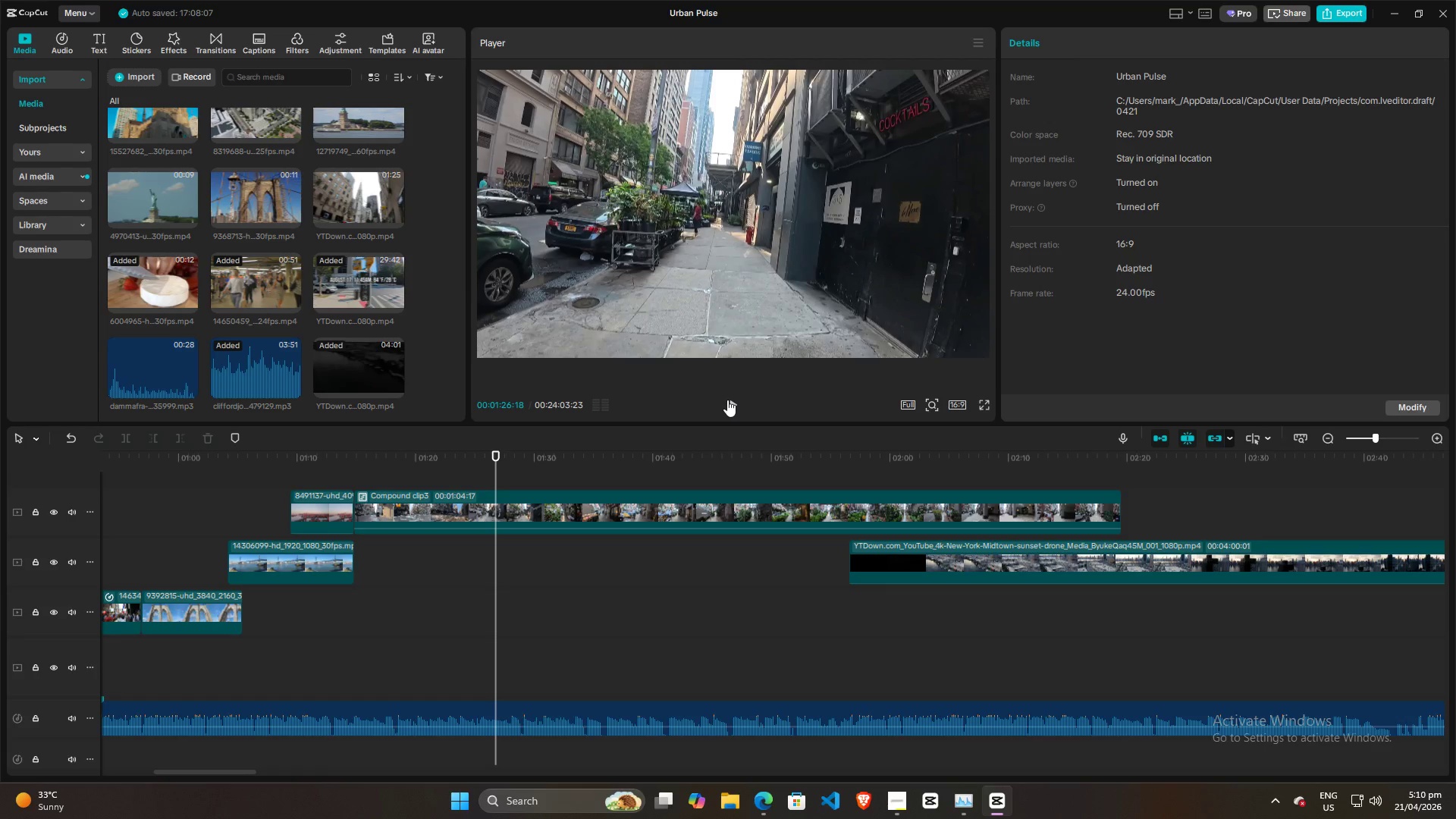 
wait(104.76)
 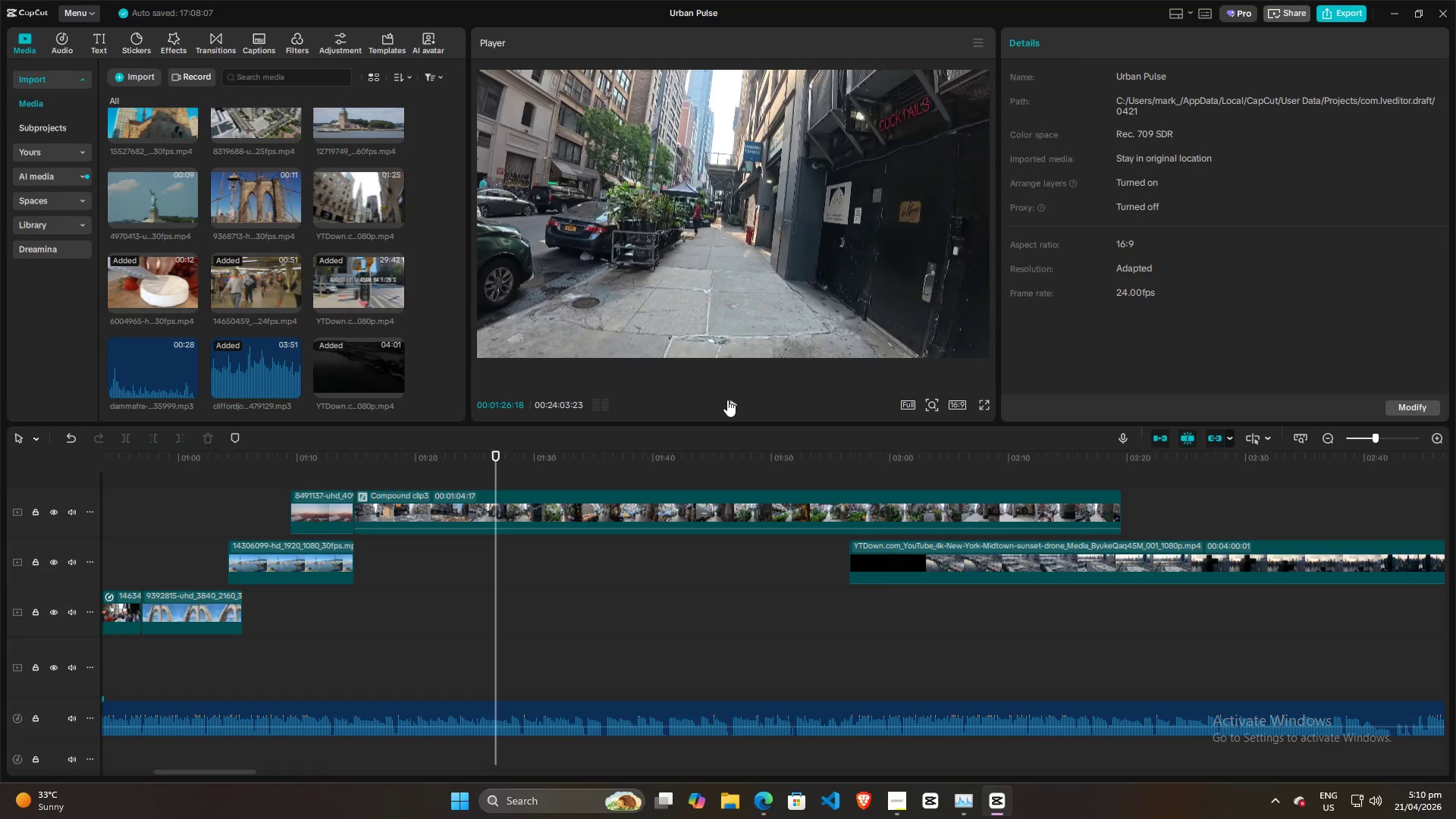 
key(Space)
 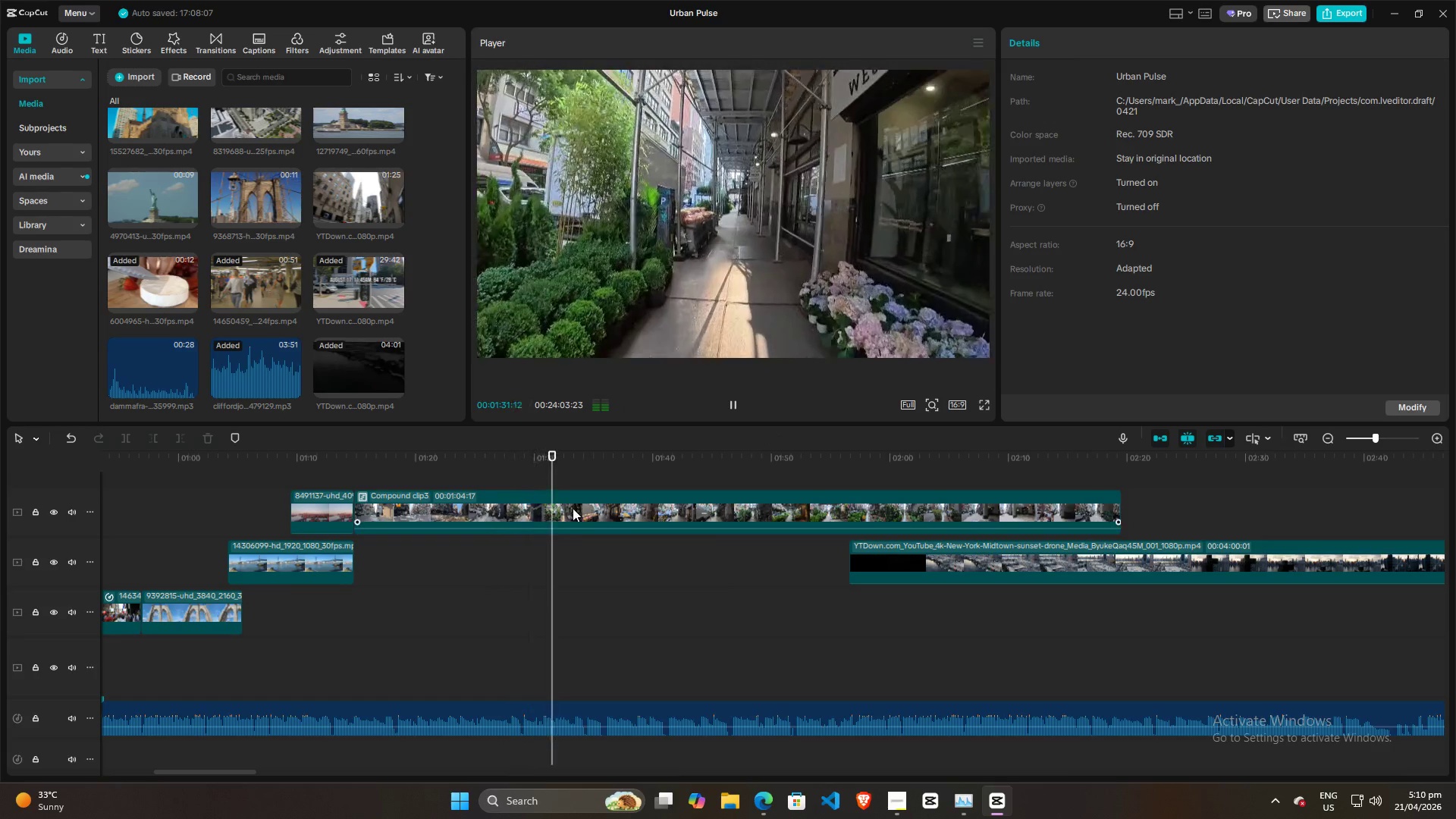 
wait(6.41)
 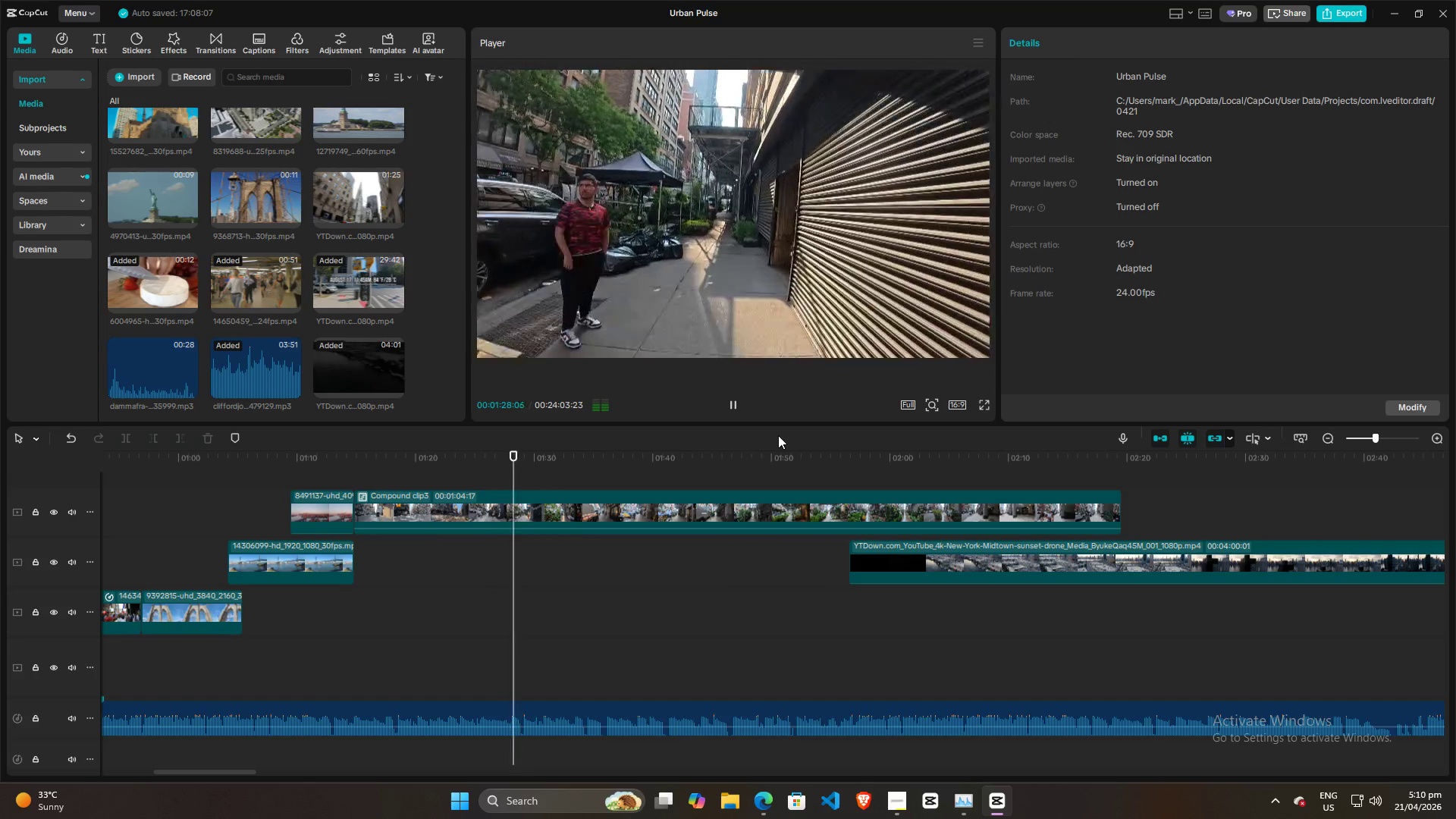 
left_click([419, 501])
 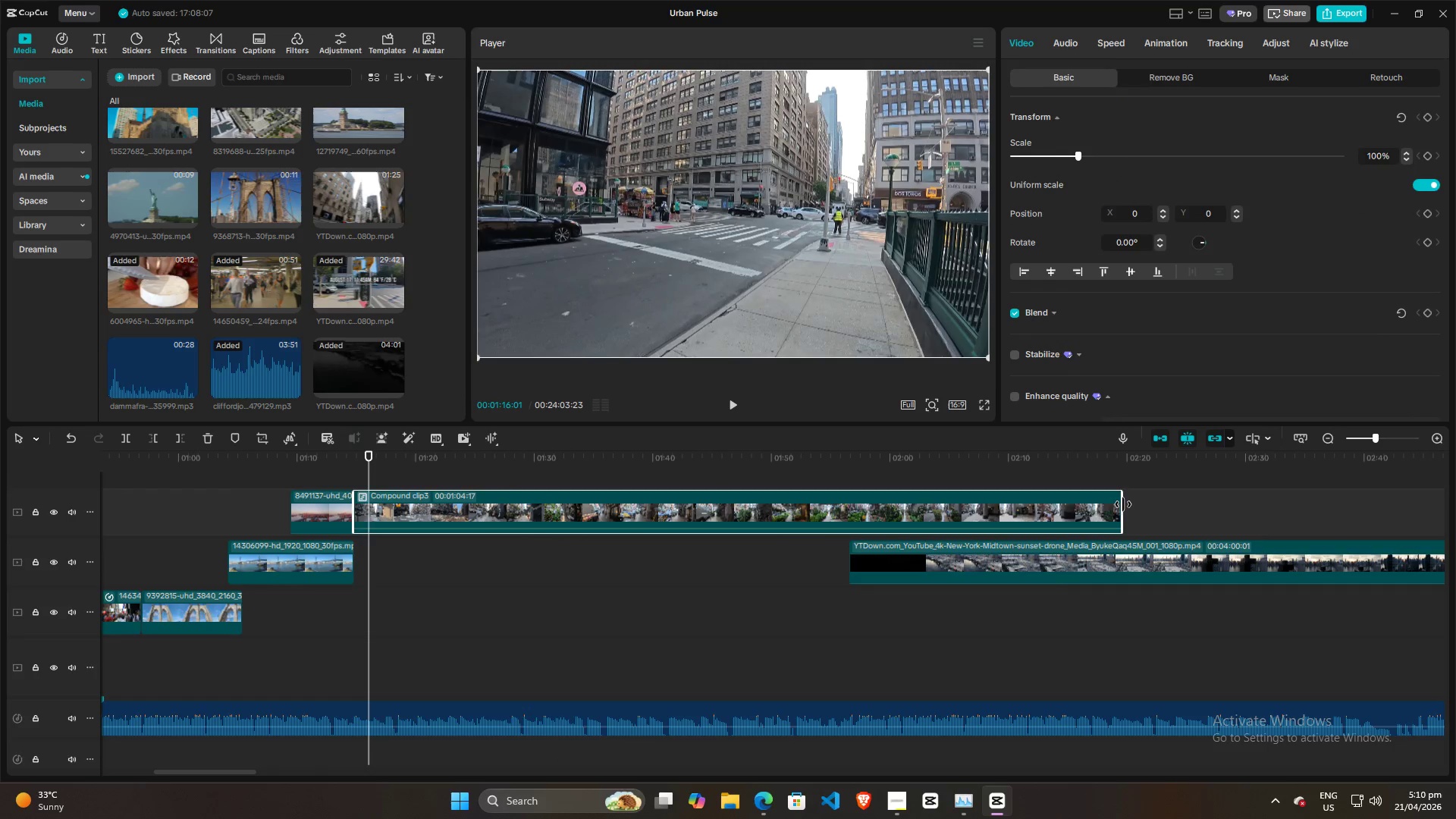 
left_click_drag(start_coordinate=[1123, 504], to_coordinate=[905, 491])
 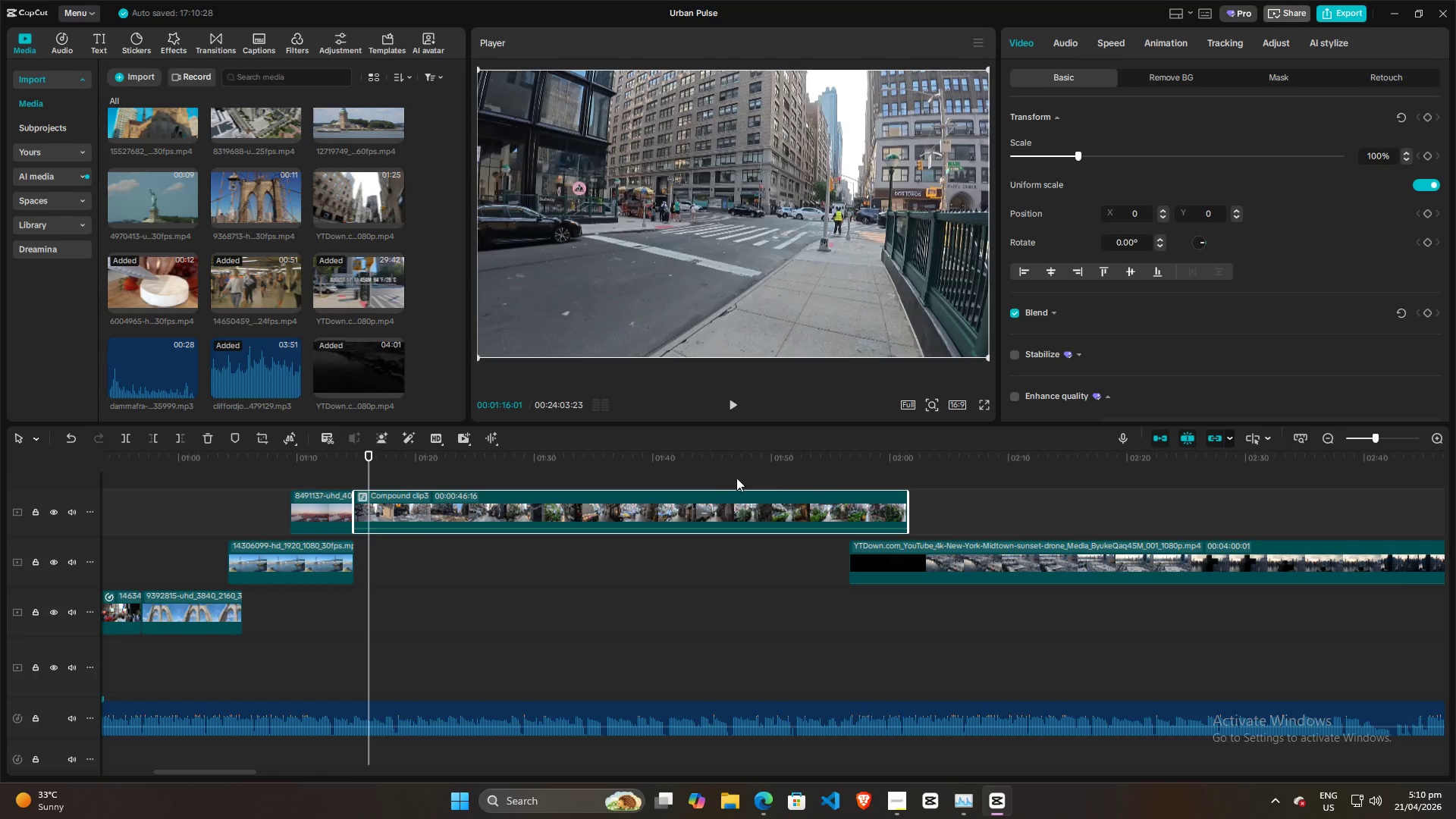 
left_click([716, 478])
 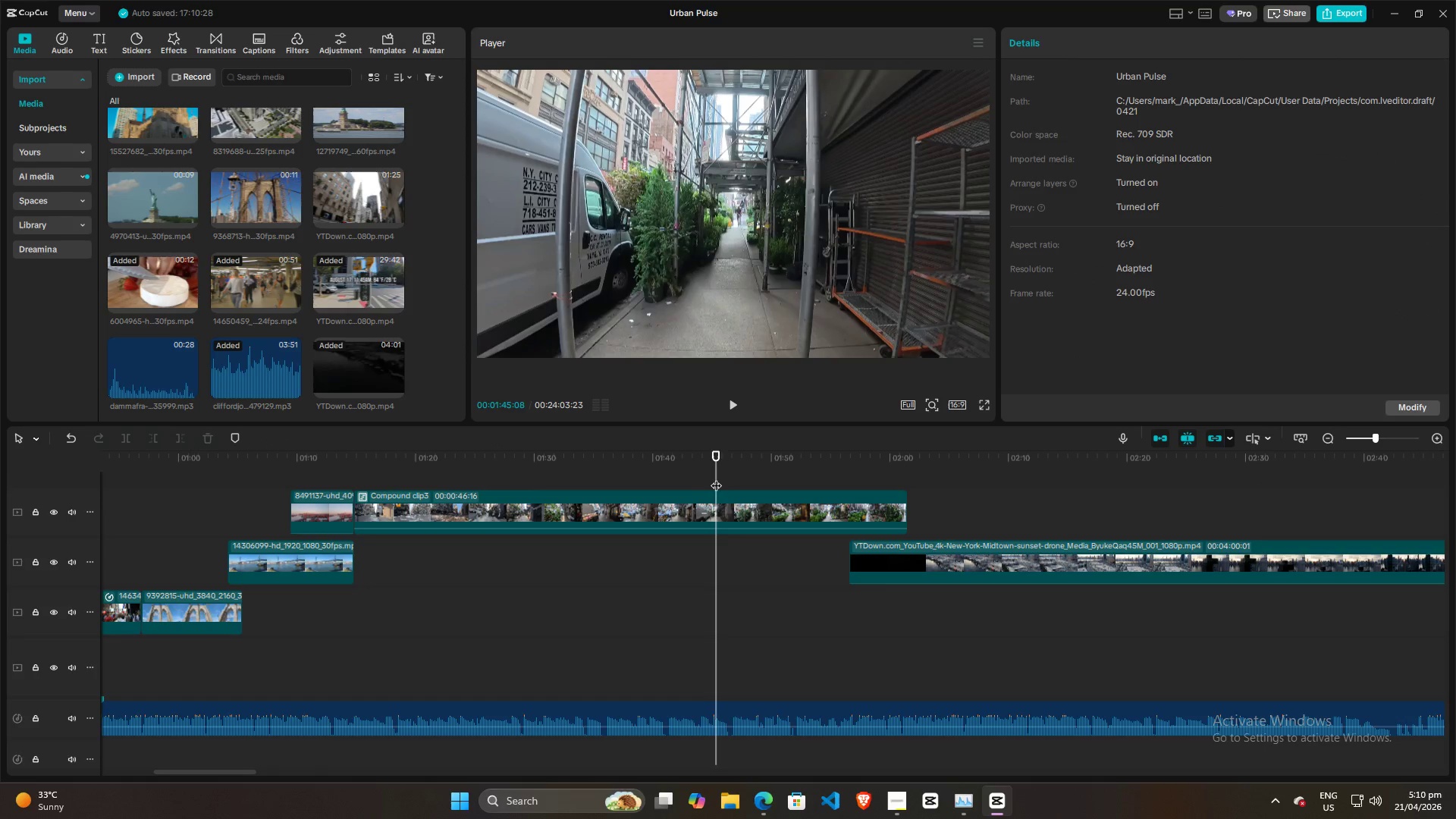 
left_click_drag(start_coordinate=[716, 478], to_coordinate=[372, 475])
 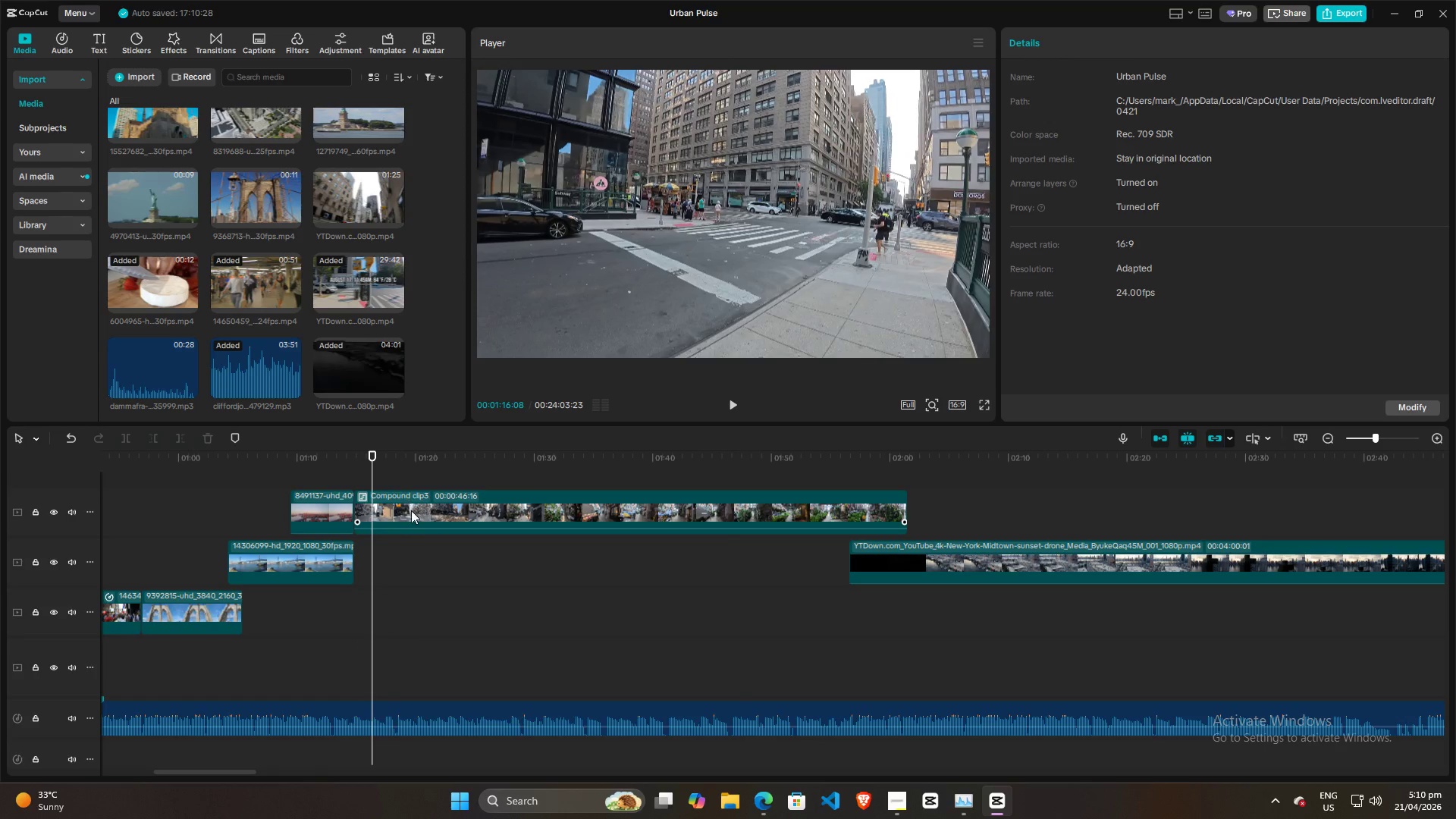 
left_click([411, 511])
 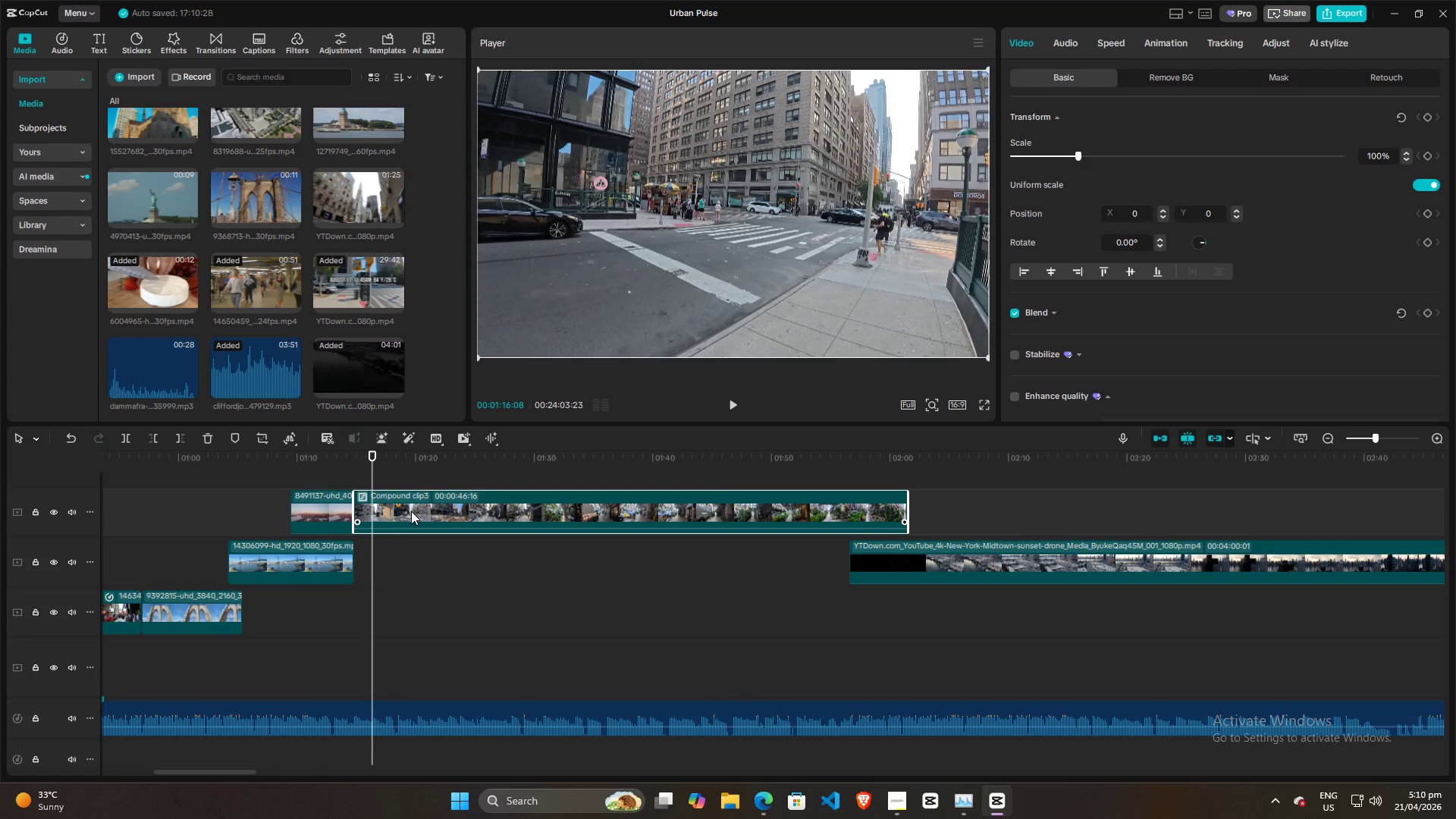 
key(Control+R)
 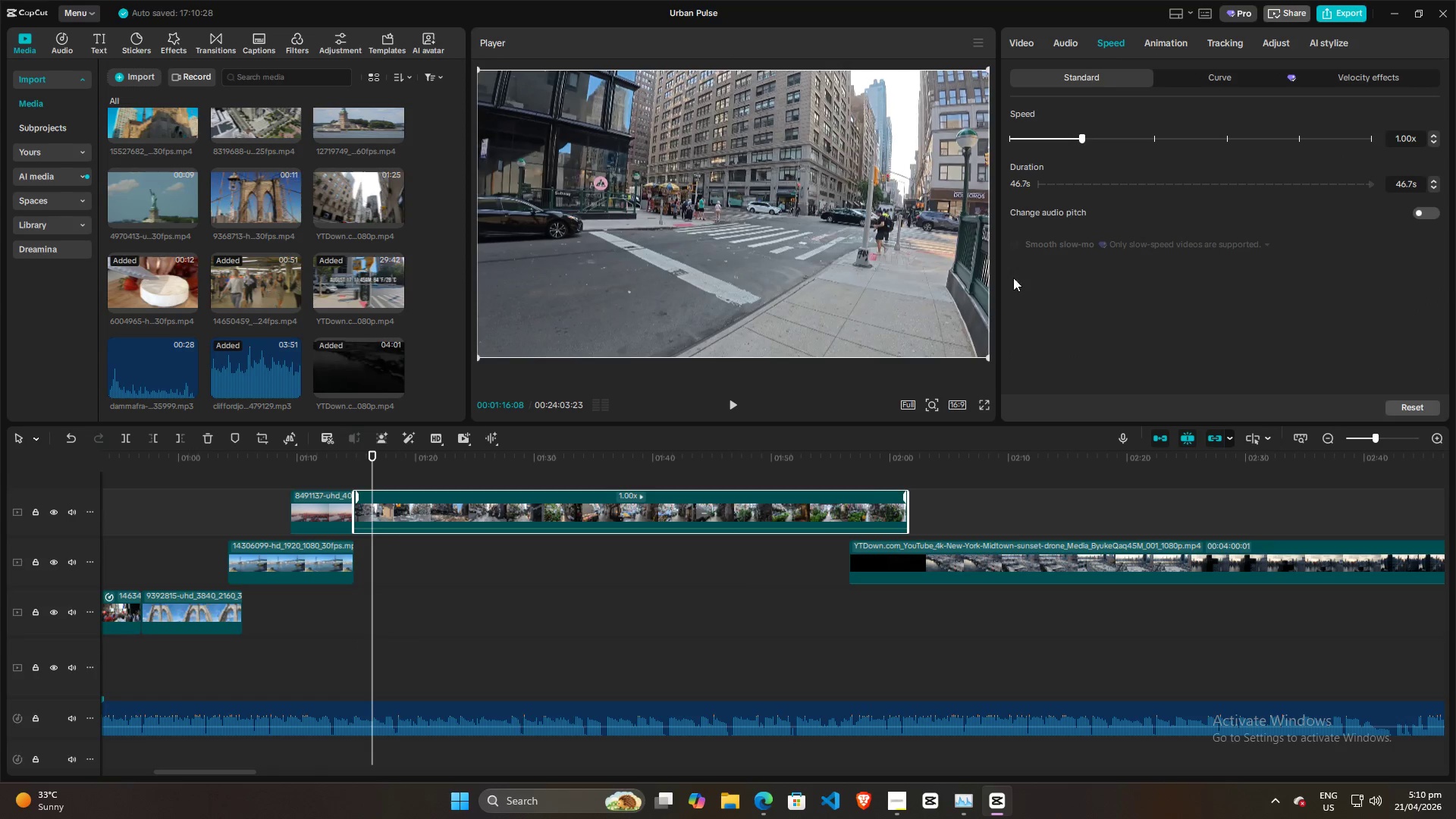 
left_click([954, 497])
 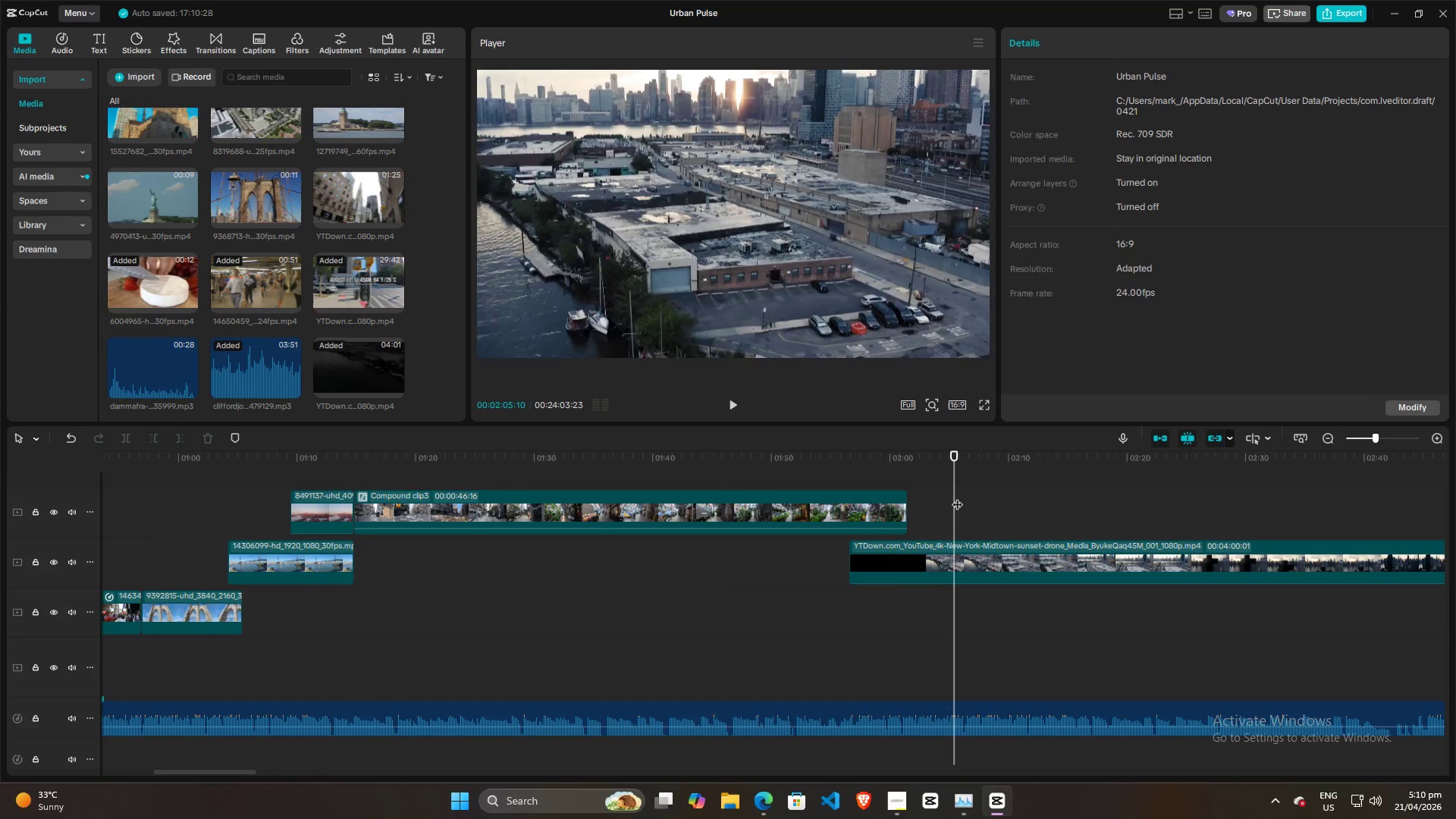 
left_click_drag(start_coordinate=[957, 497], to_coordinate=[374, 496])
 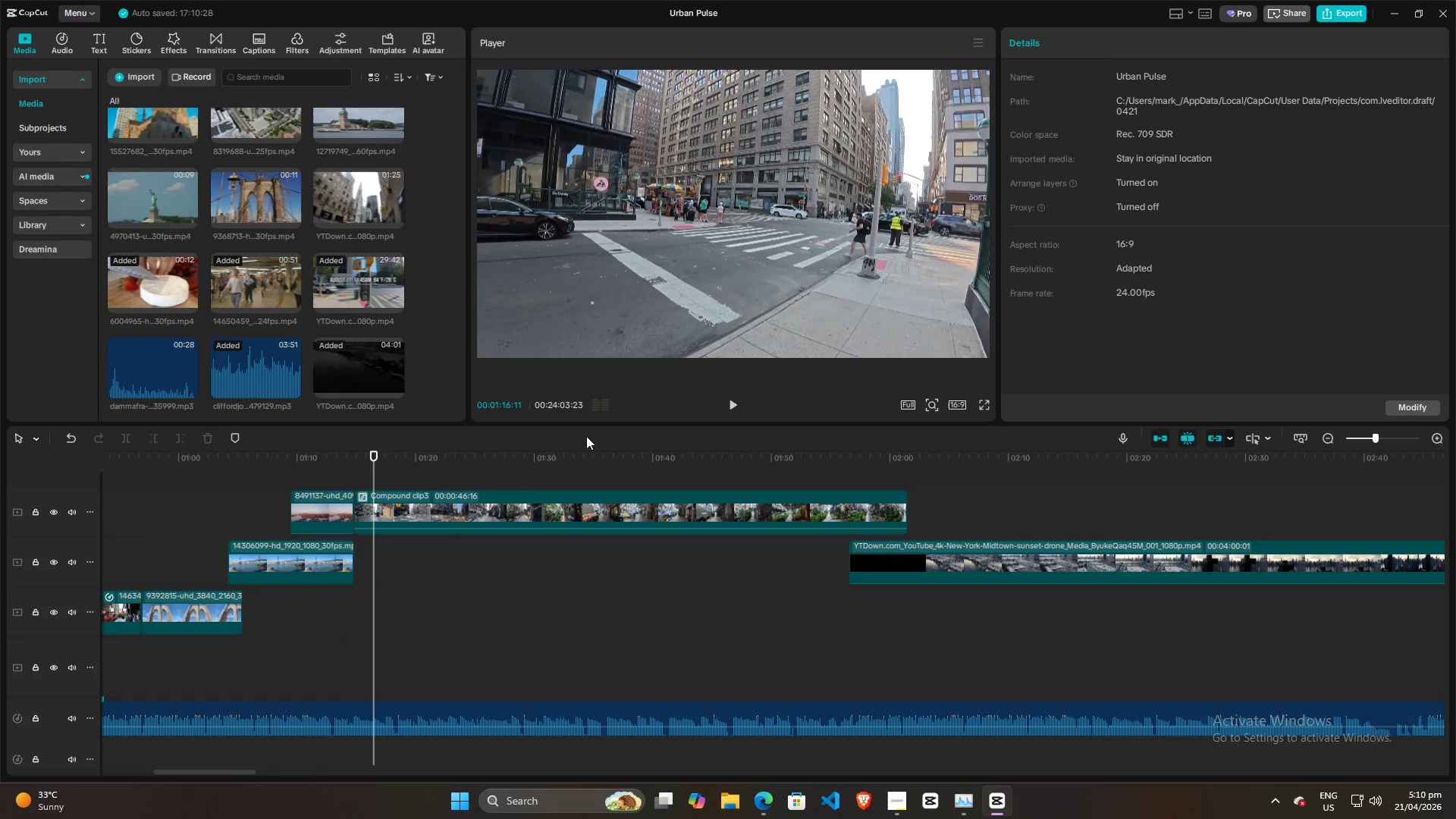 
left_click([493, 517])
 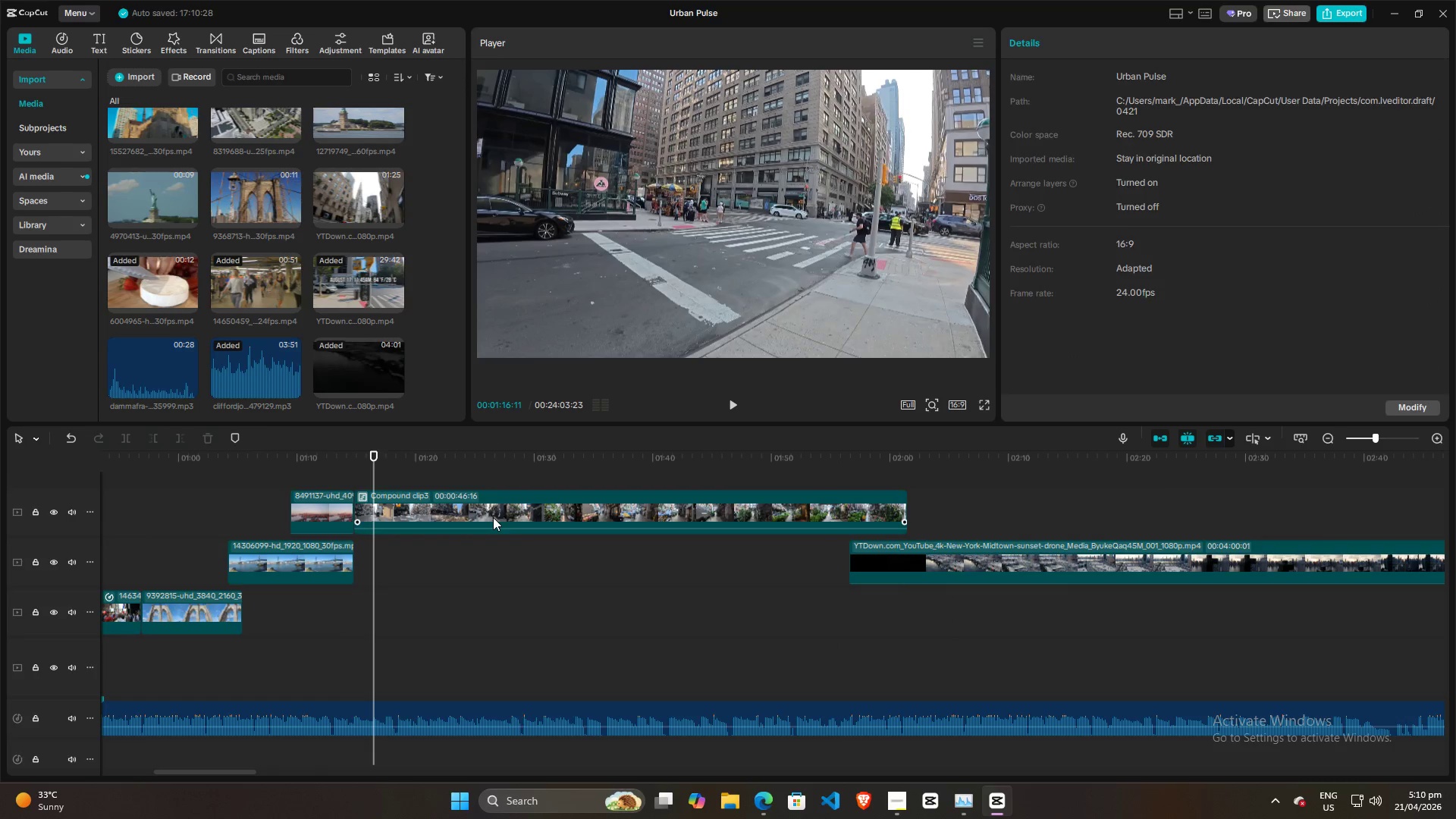 
key(Control+R)
 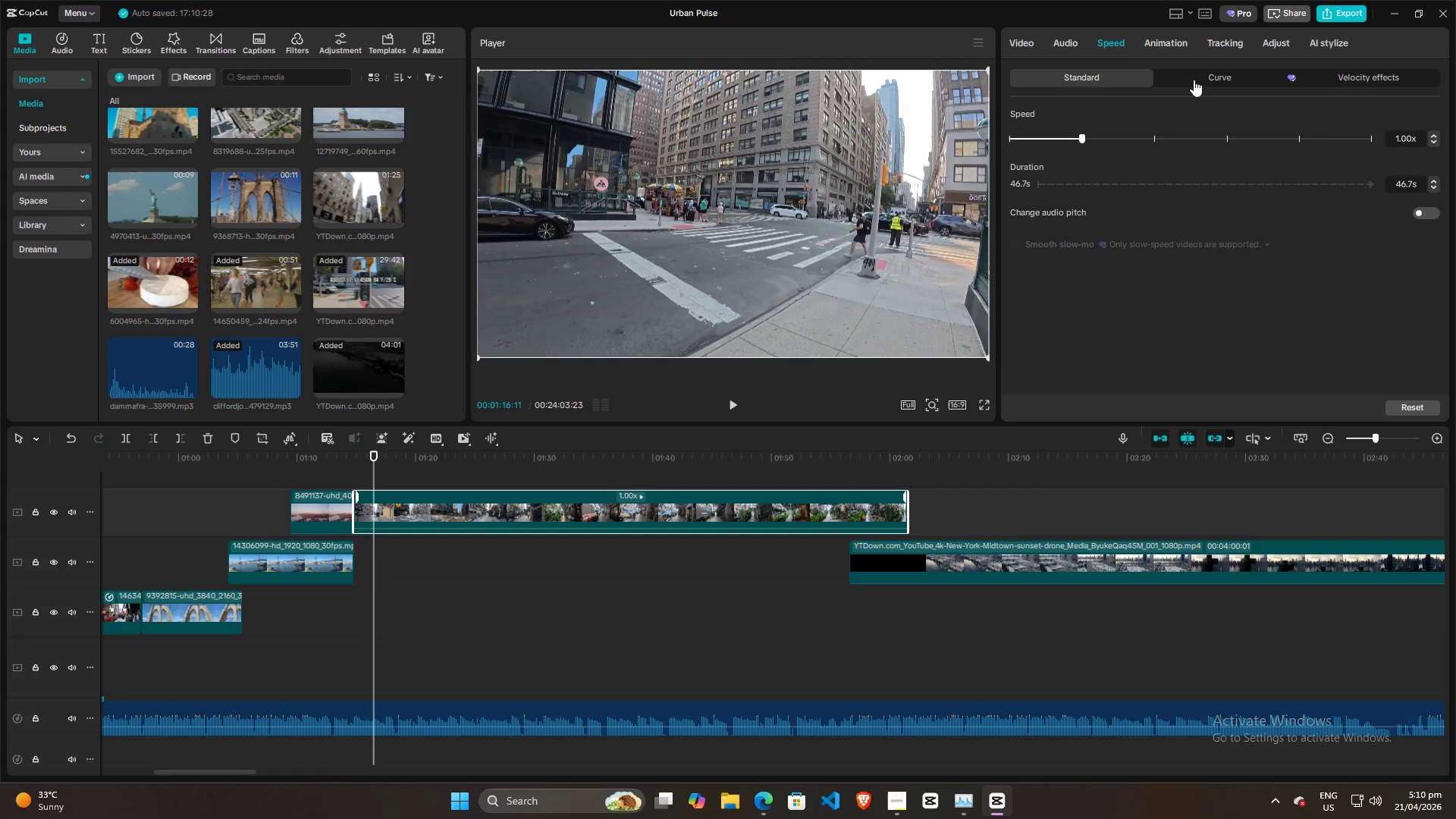 
left_click([1194, 80])
 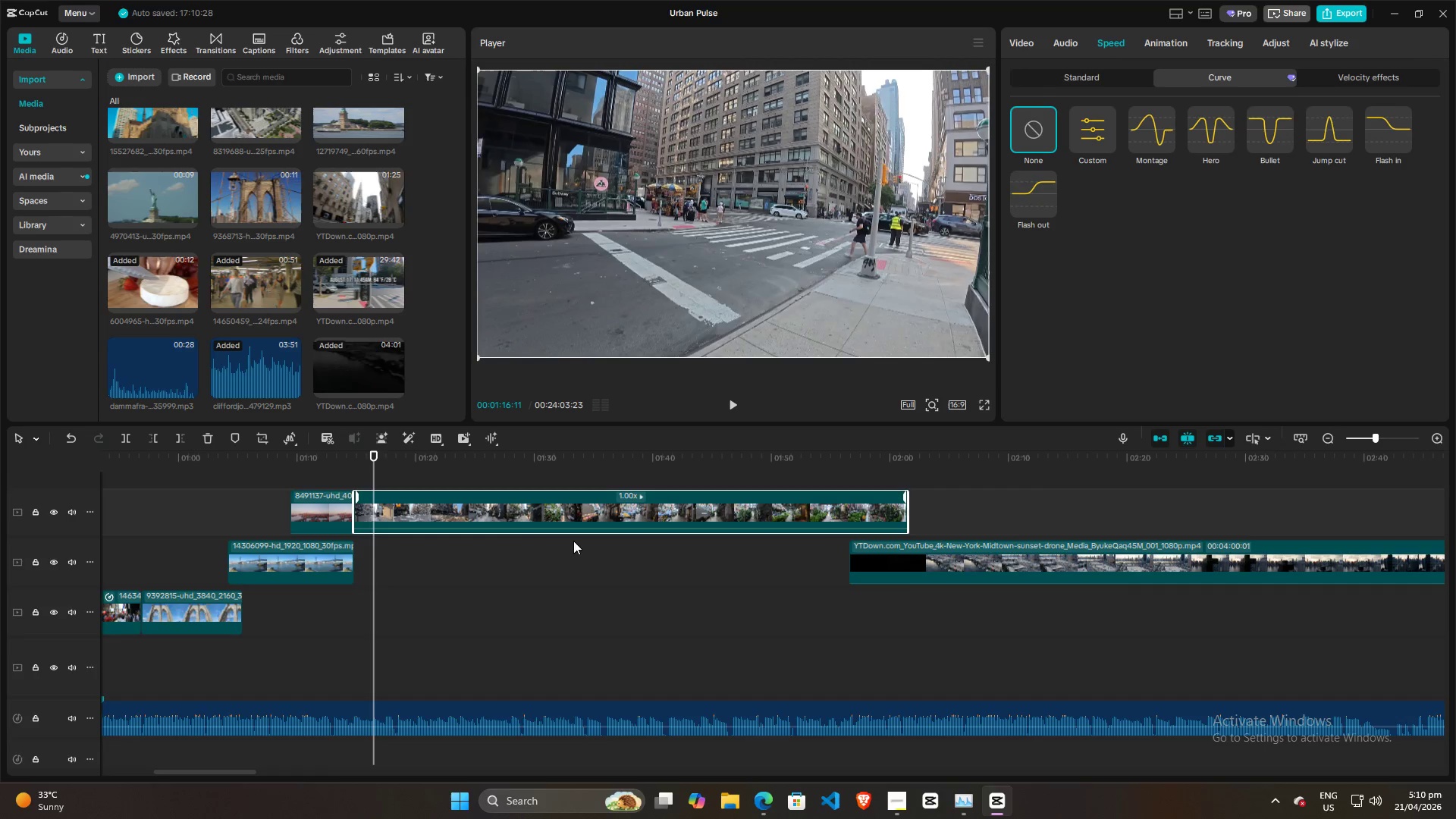 
left_click([588, 497])
 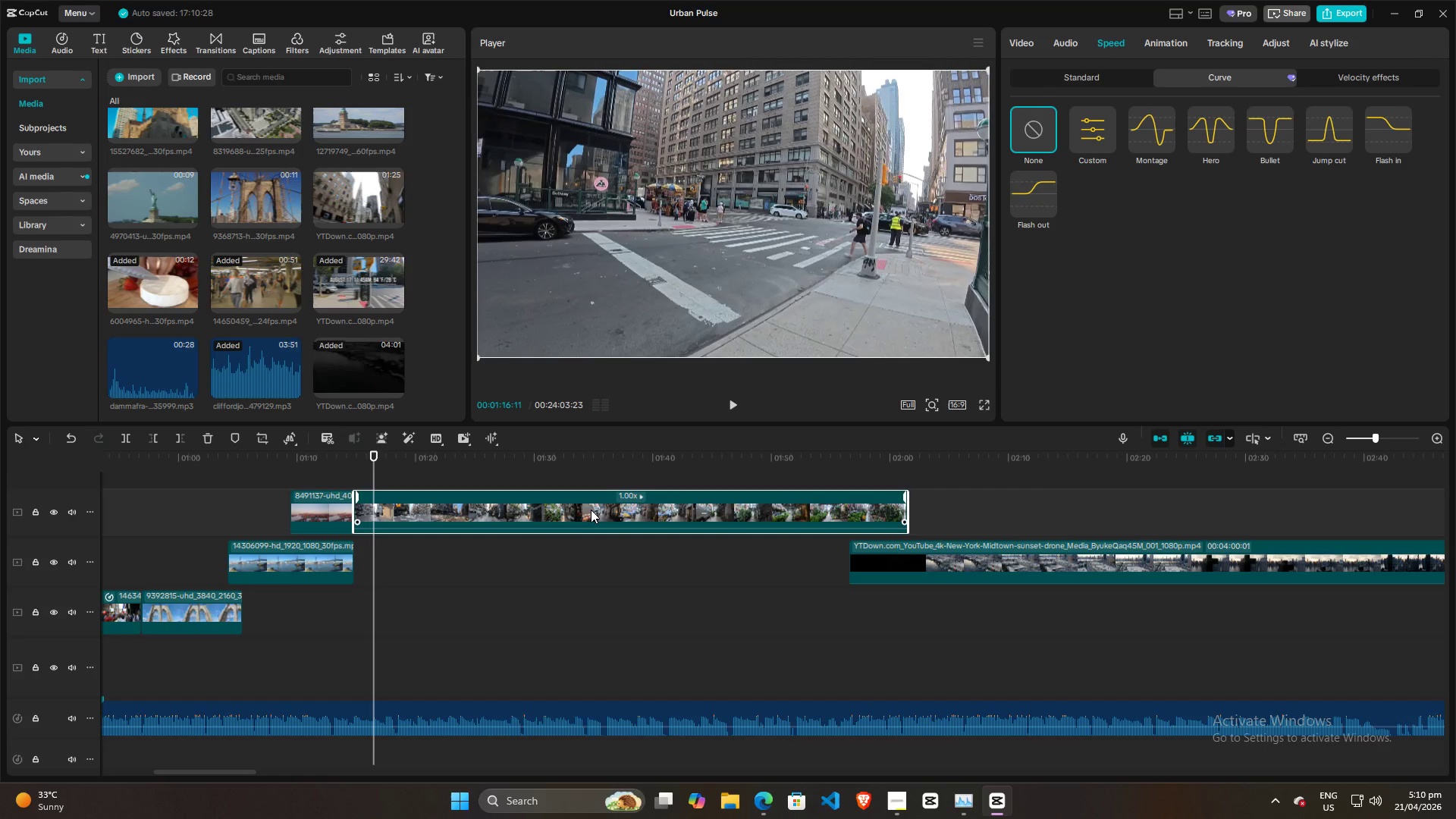 
key(Alt+G)
 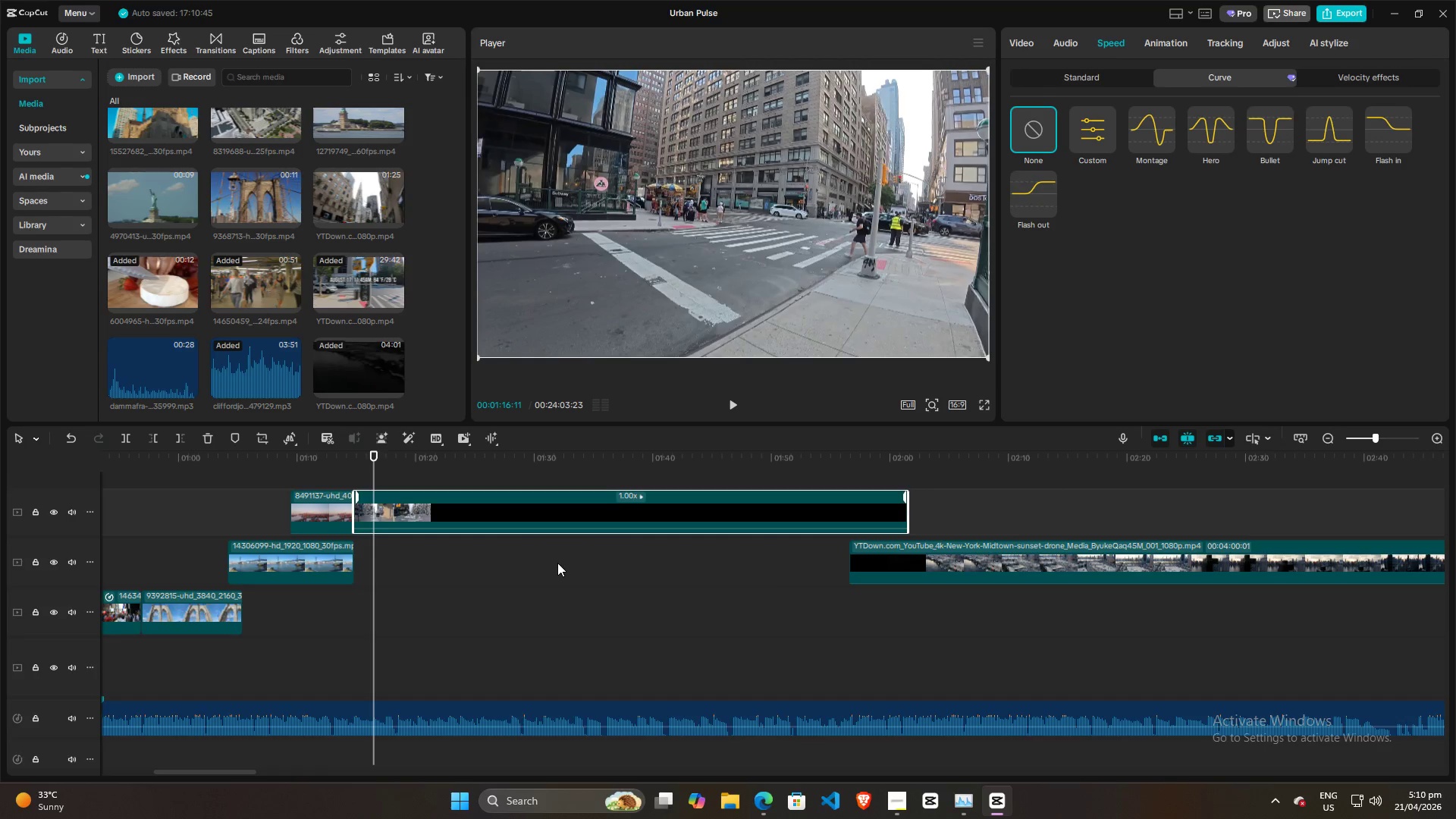 
left_click([557, 563])
 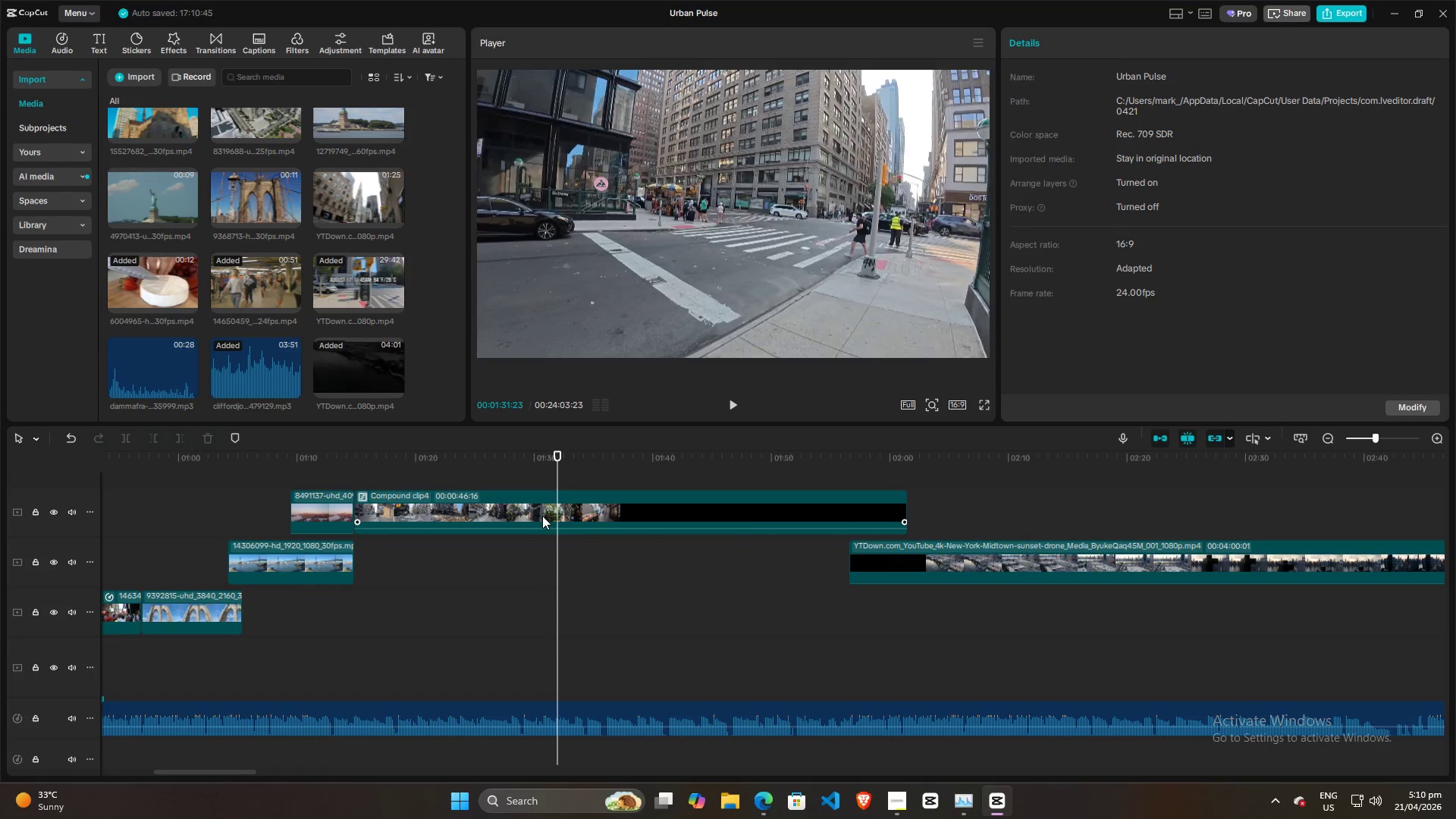 
left_click([537, 507])
 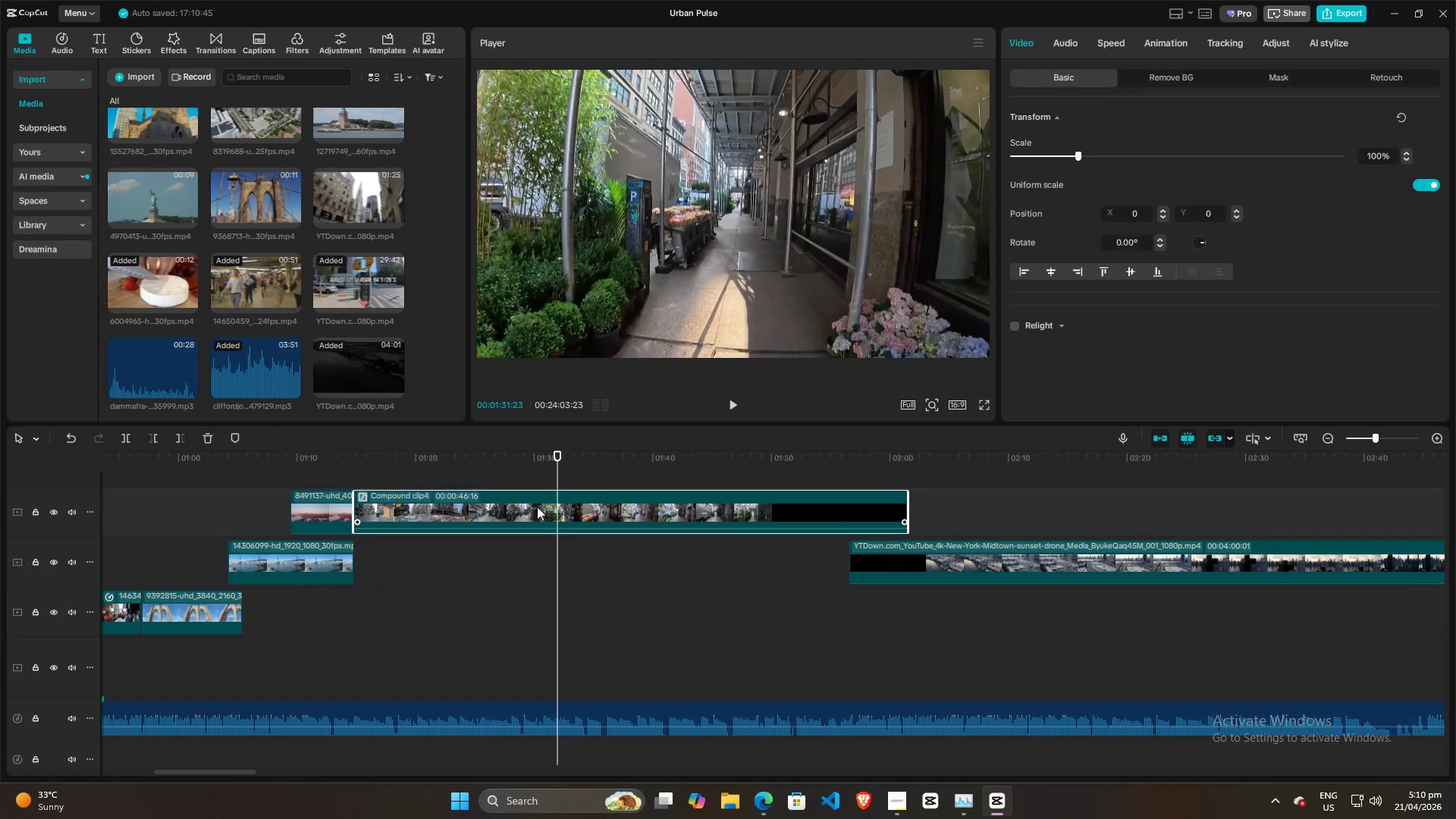 
right_click([537, 507])
 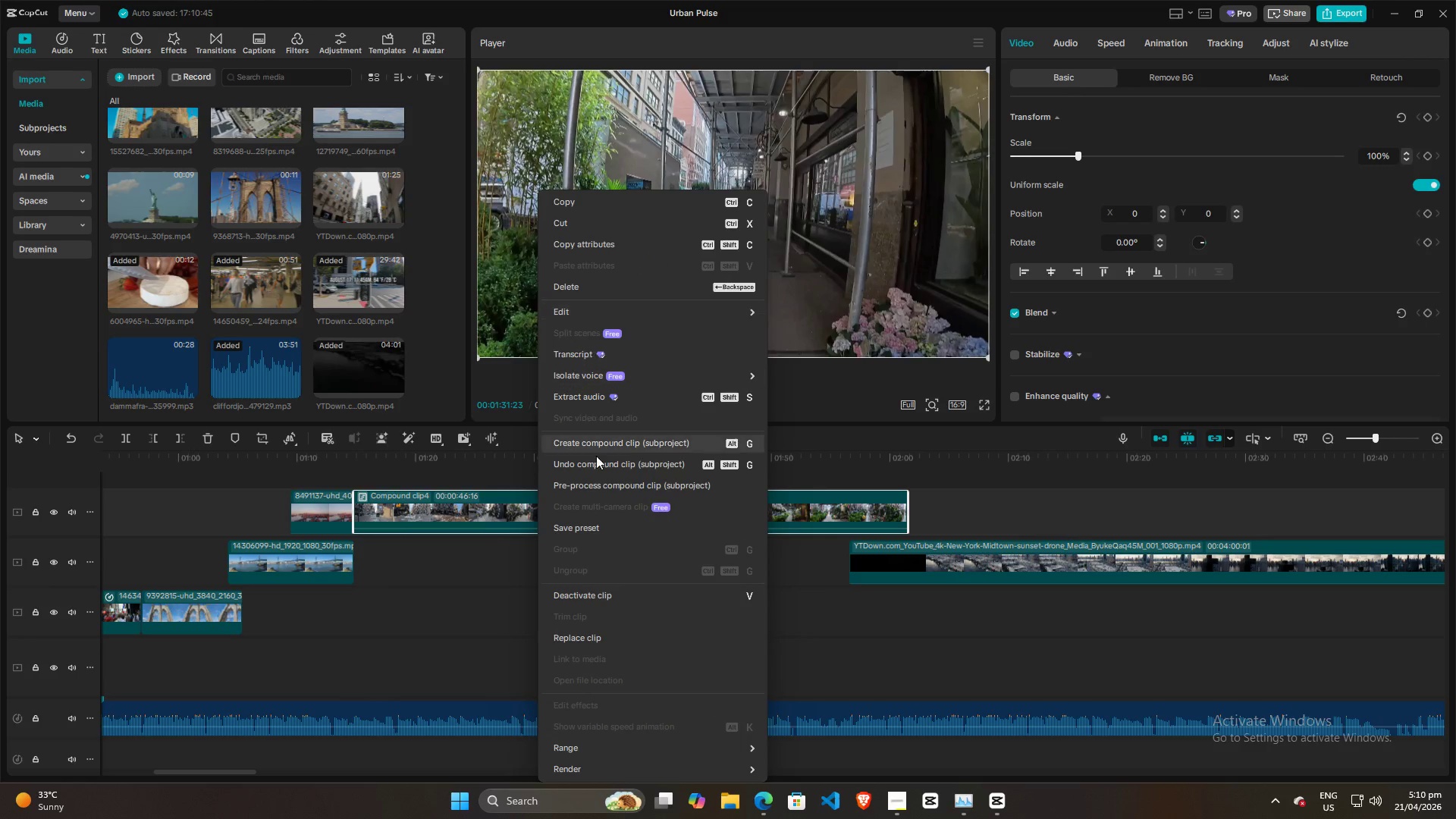 
left_click([597, 465])
 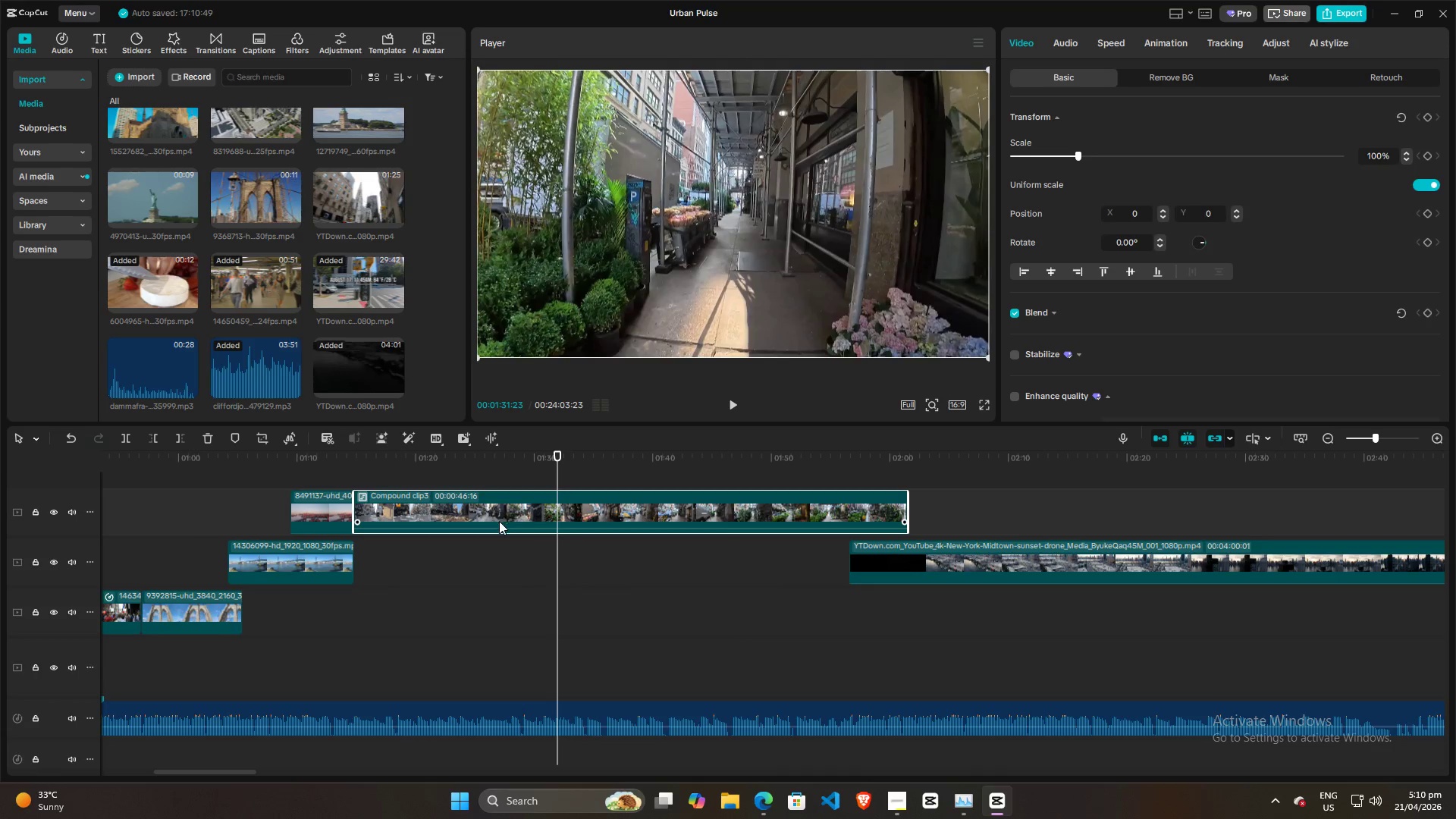 
left_click([490, 514])
 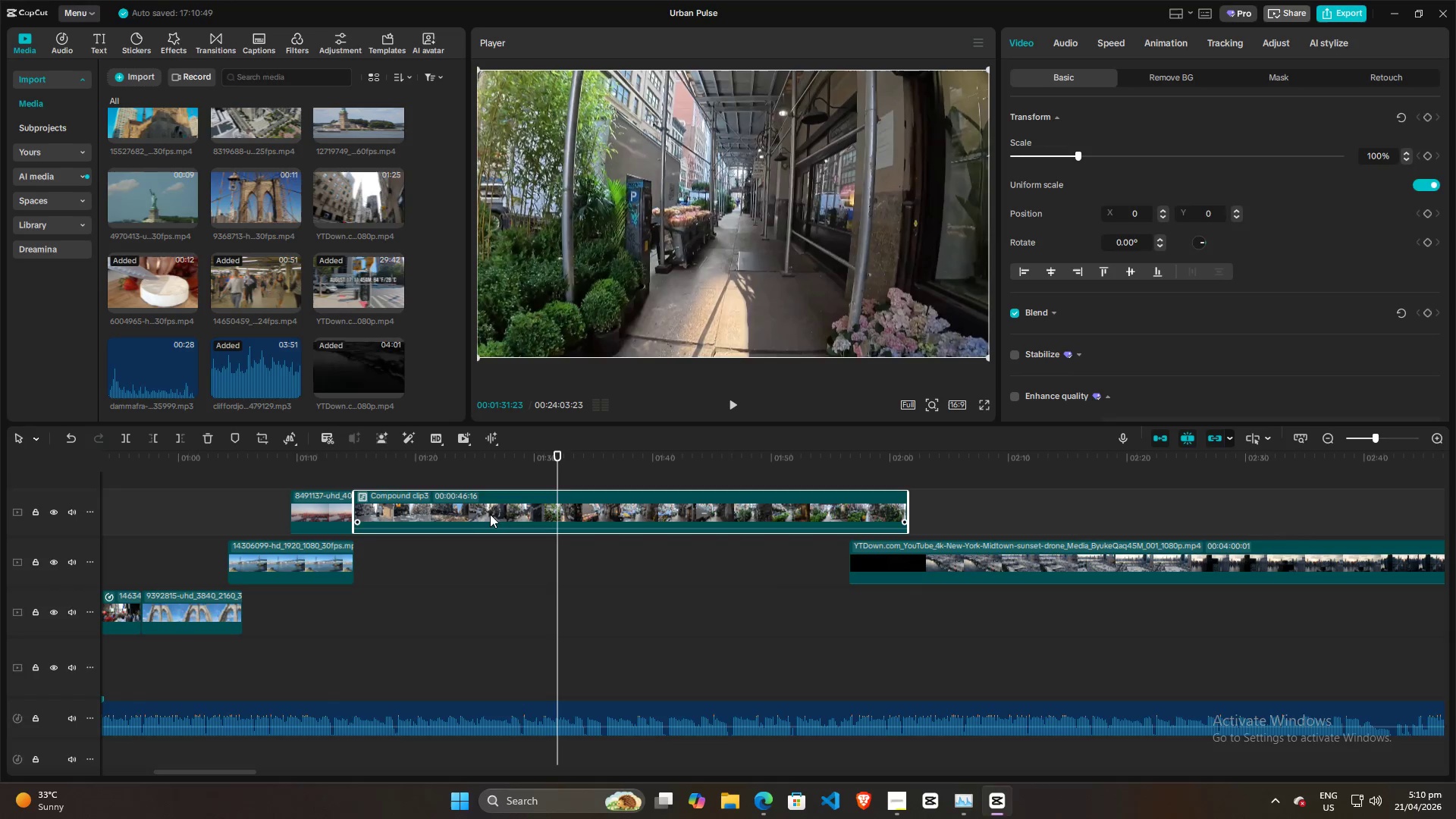 
right_click([490, 514])
 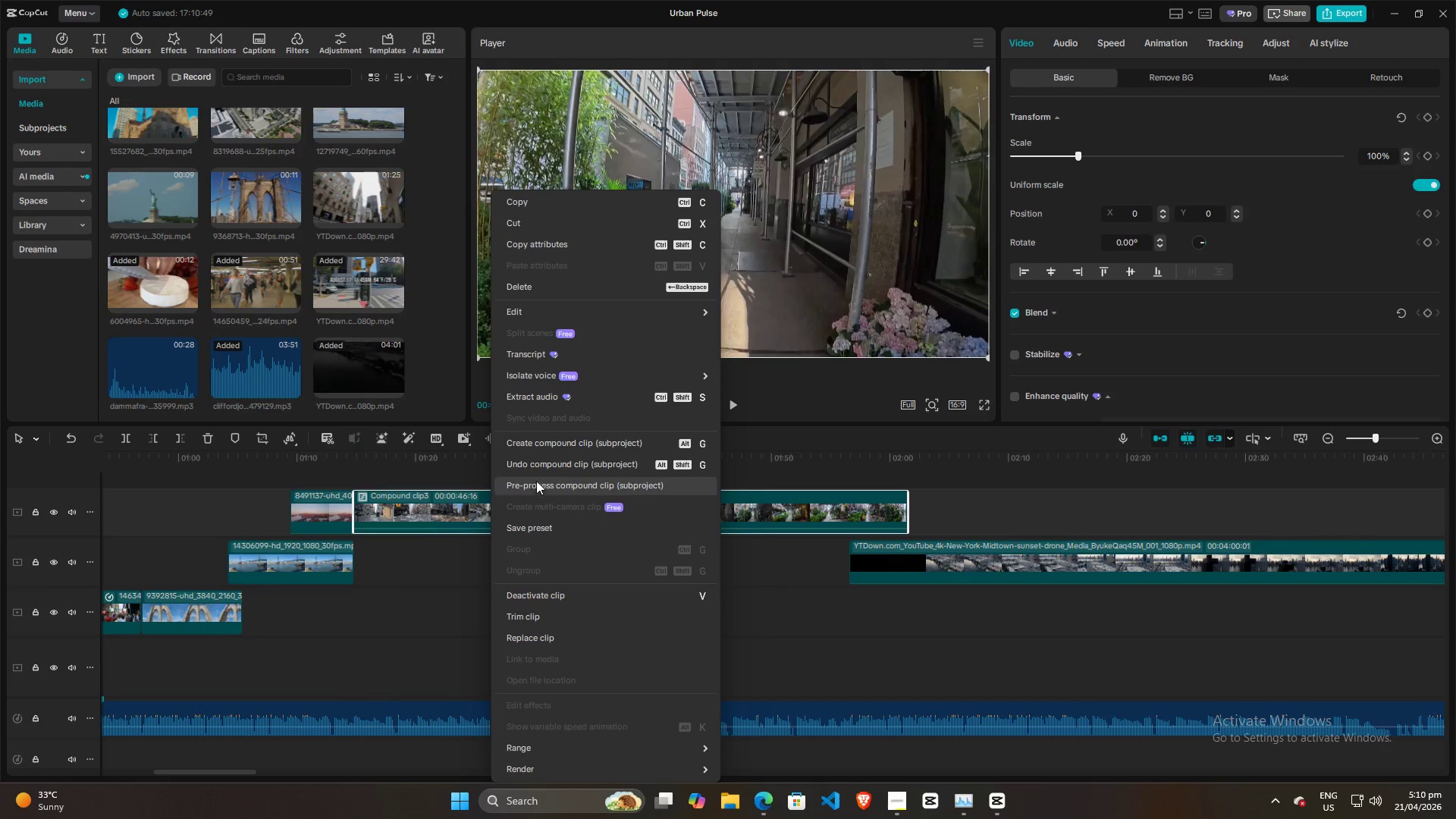 
left_click([543, 463])
 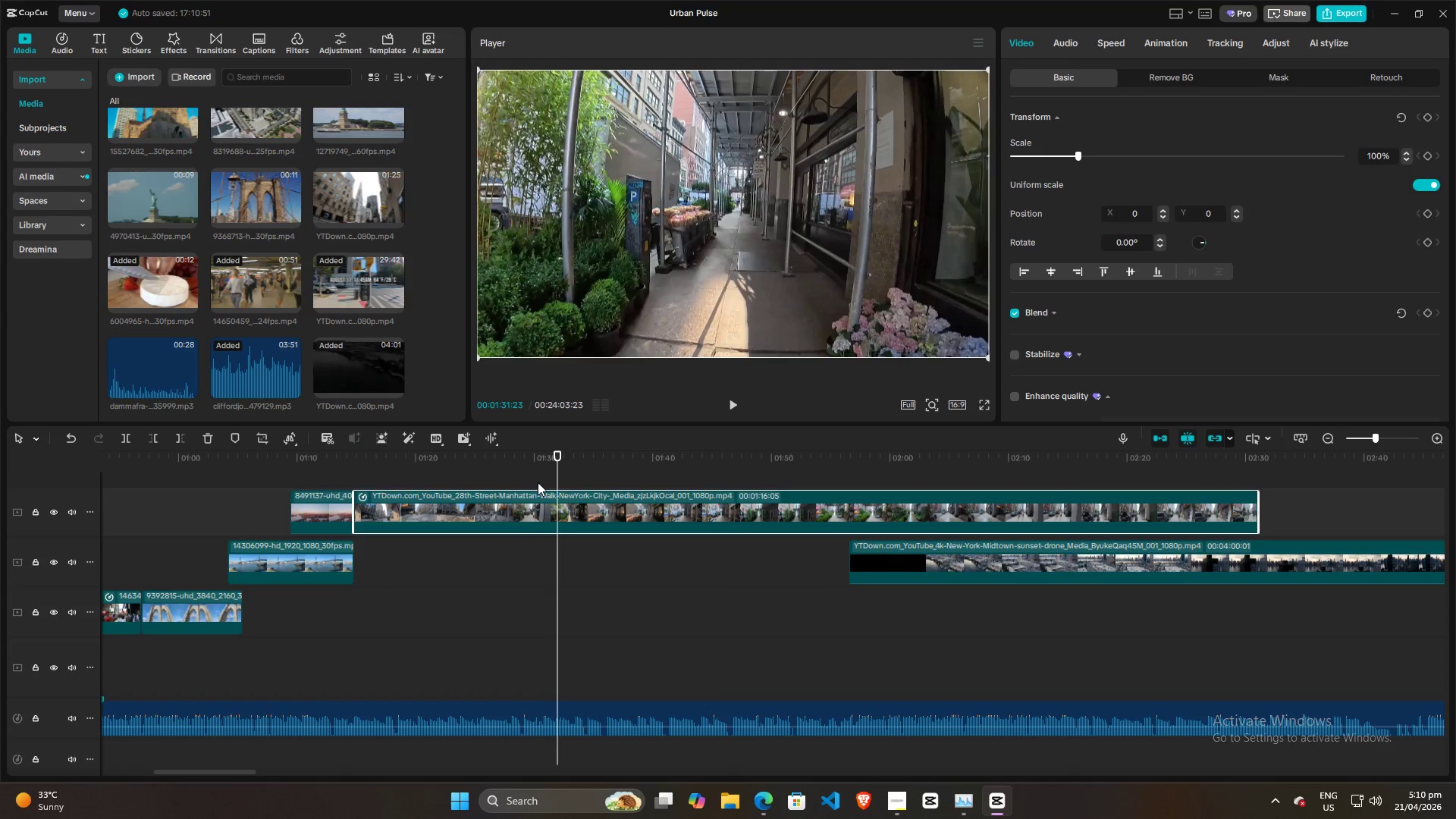 
left_click_drag(start_coordinate=[555, 472], to_coordinate=[362, 475])
 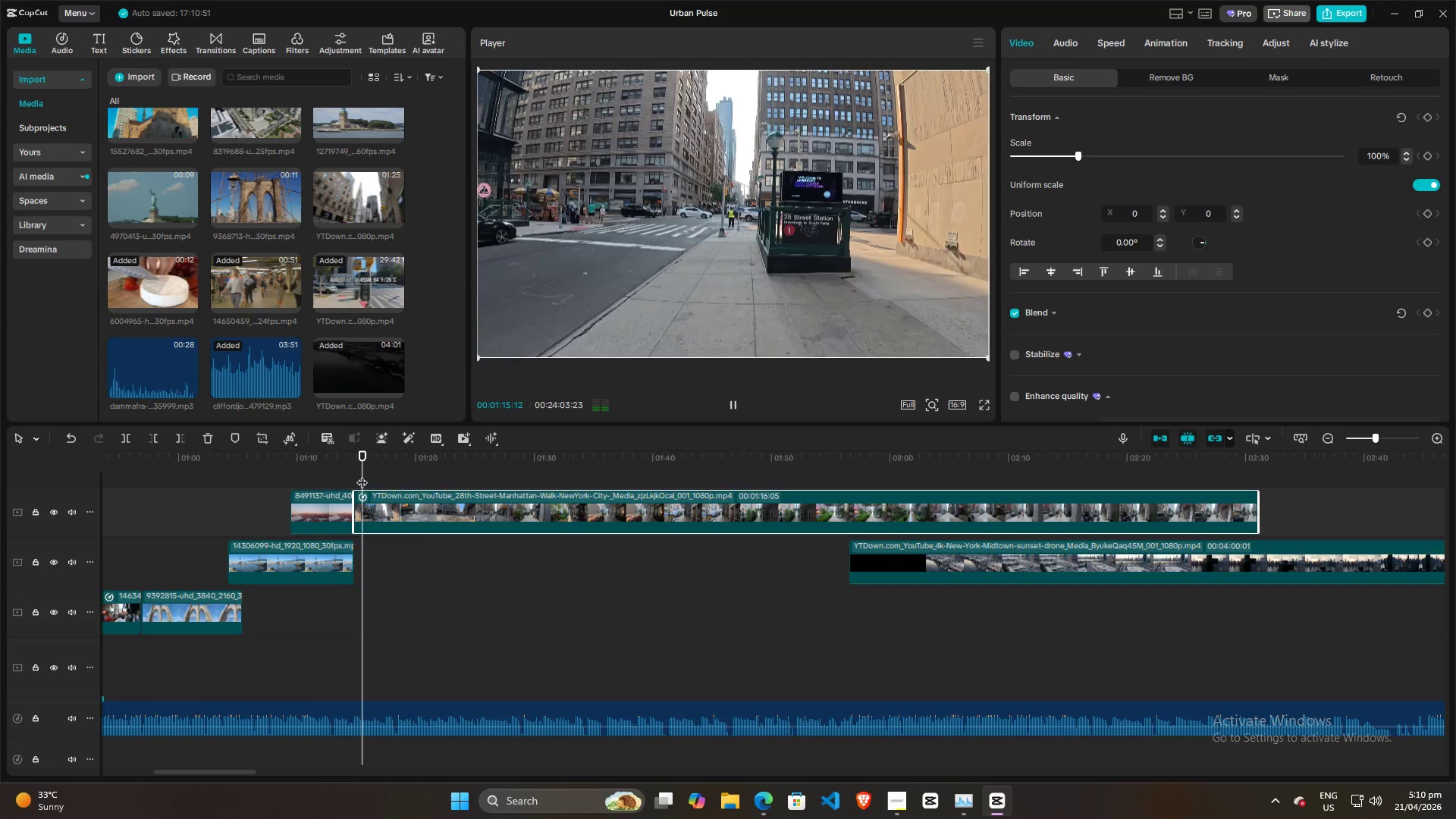 
key(Space)
 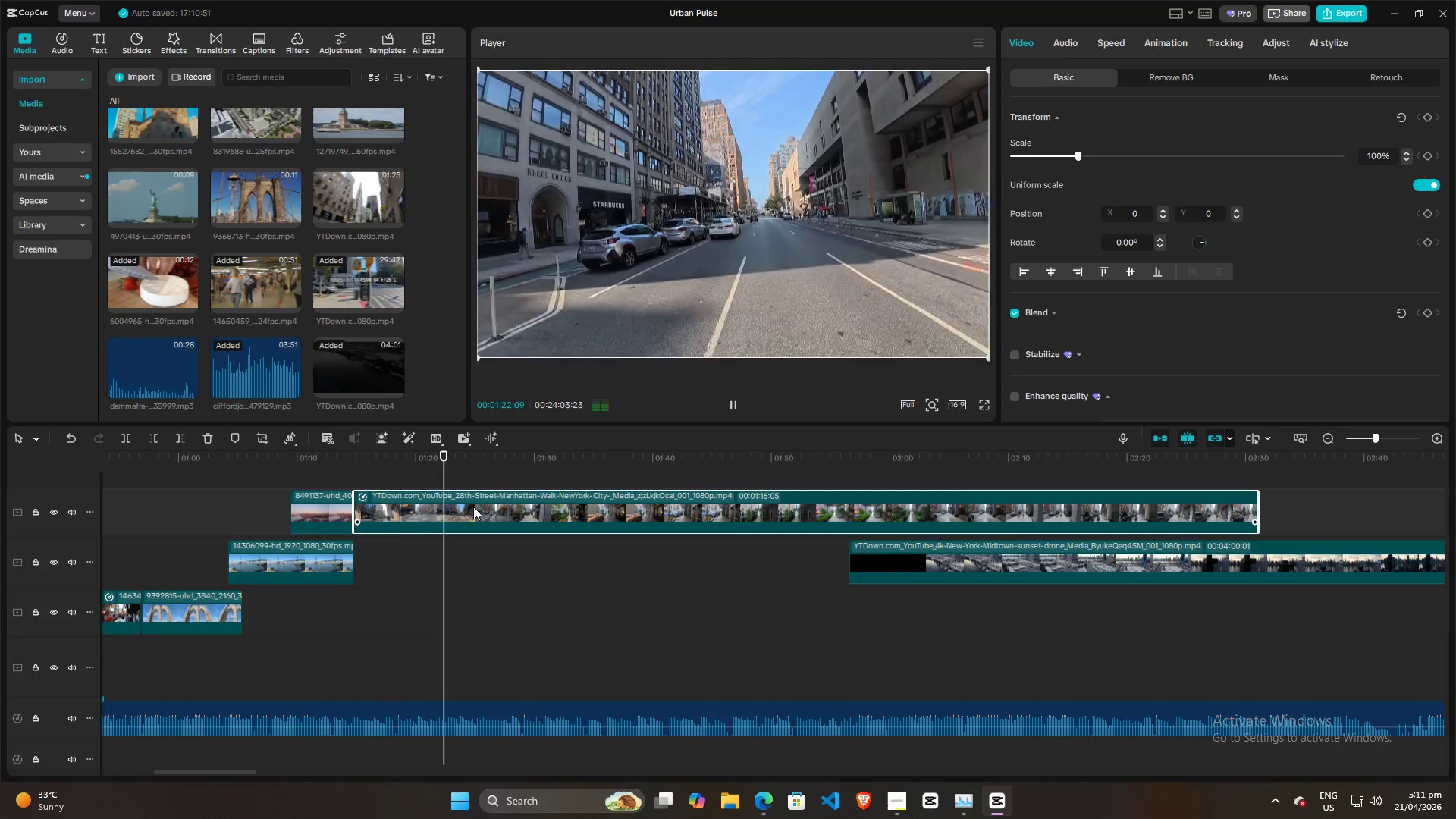 
wait(12.0)
 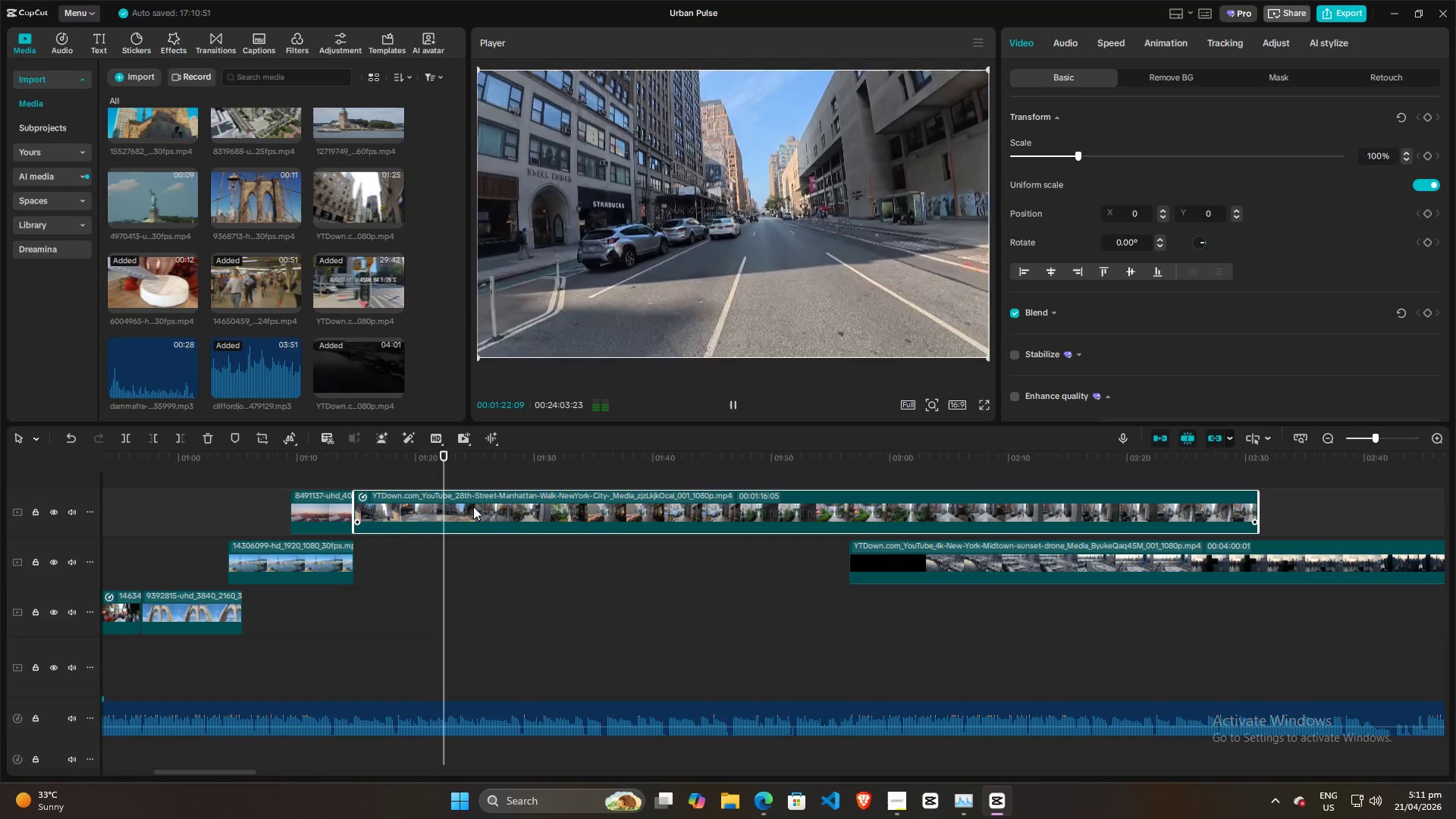 
left_click([896, 808])